 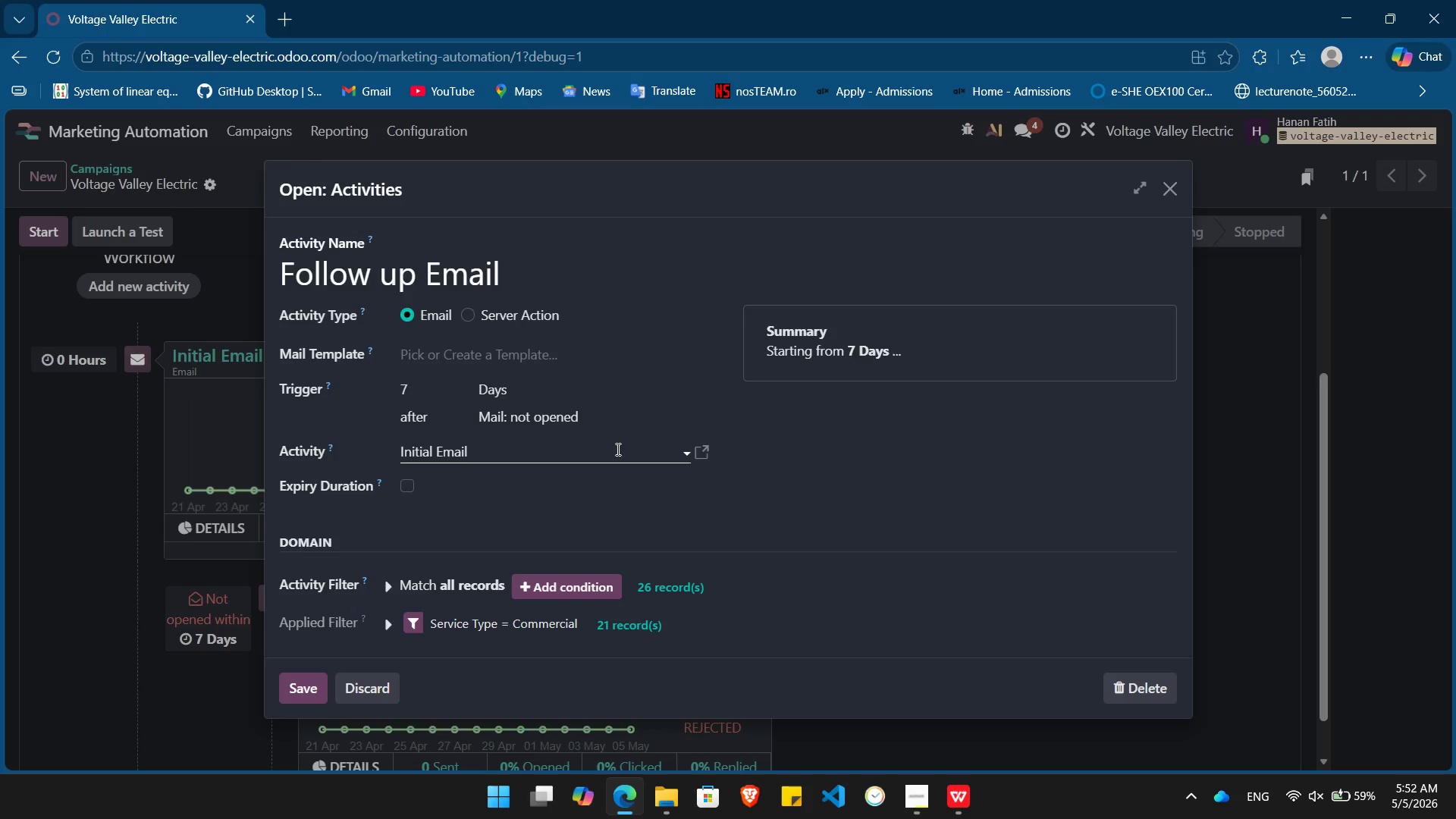 
left_click([282, 682])
 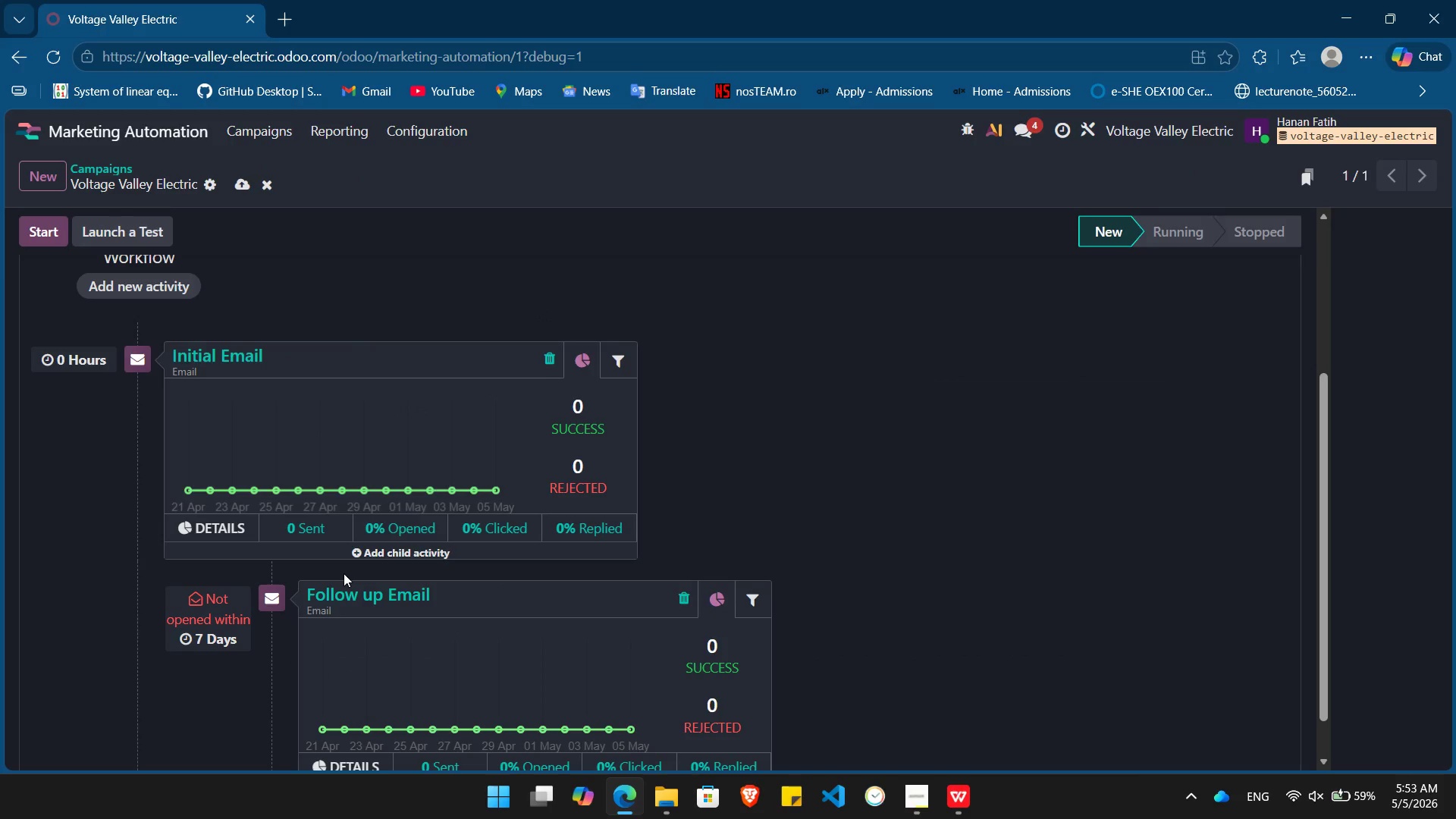 
wait(19.14)
 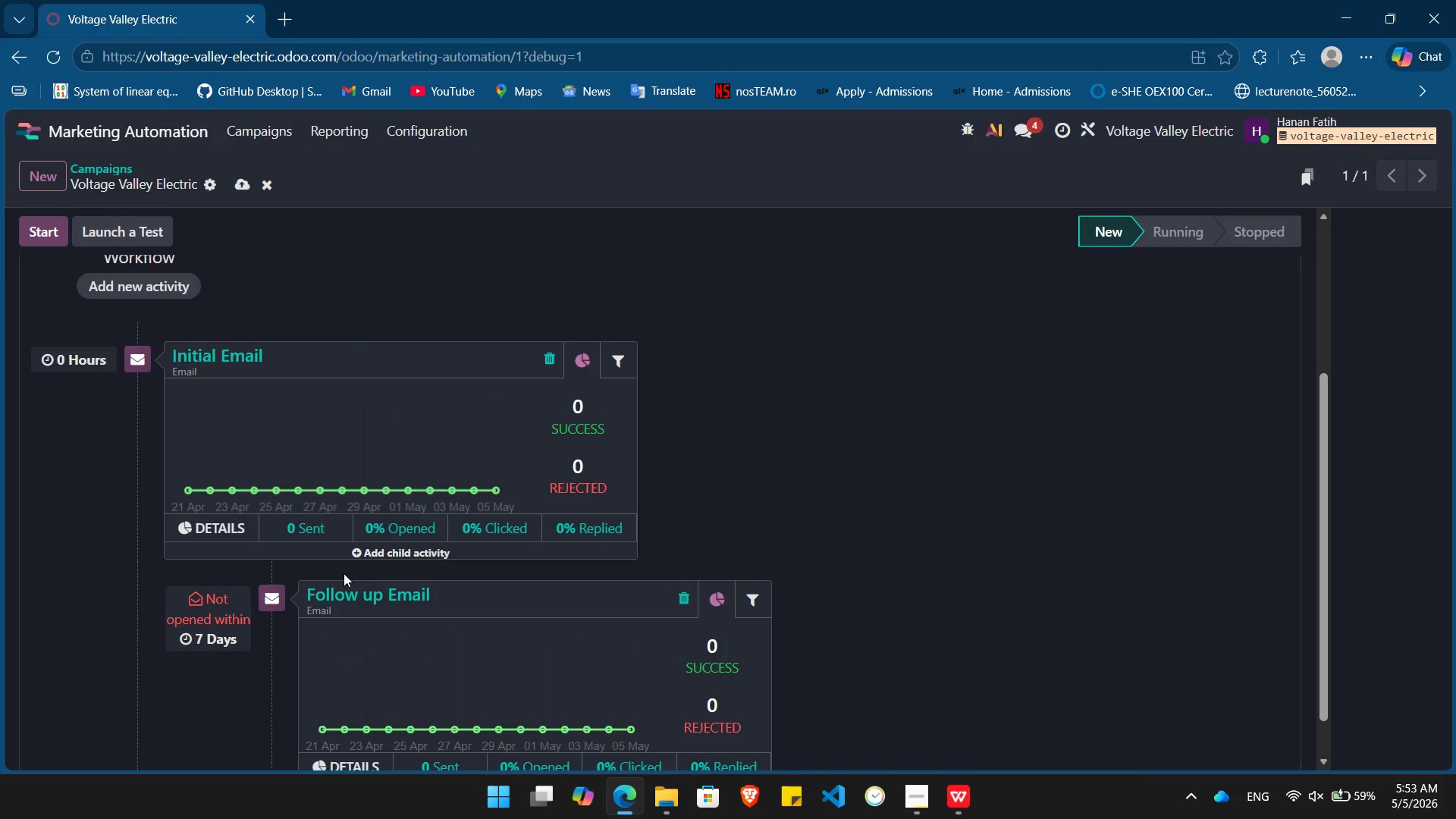 
left_click([187, 341])
 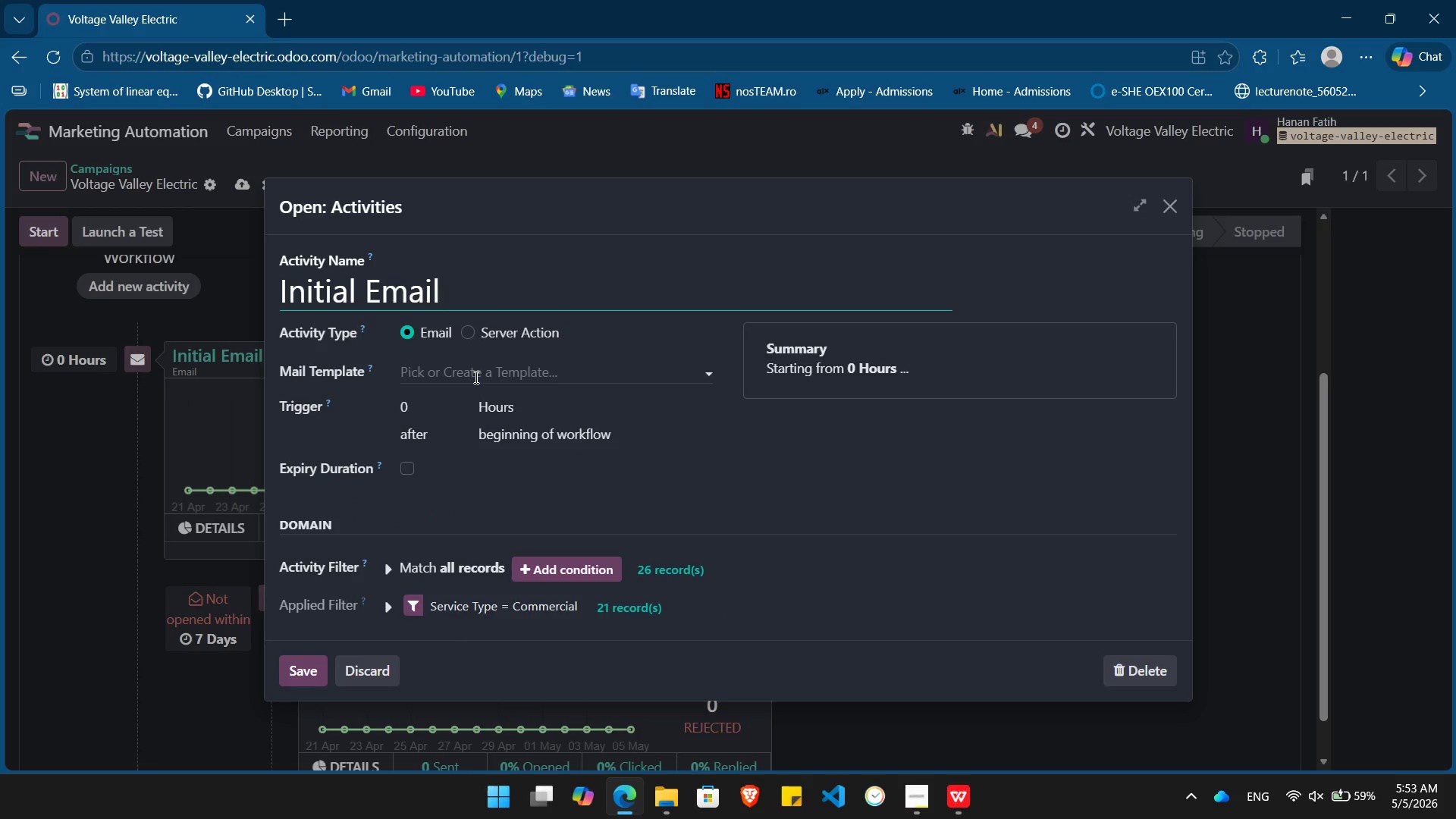 
left_click([475, 377])
 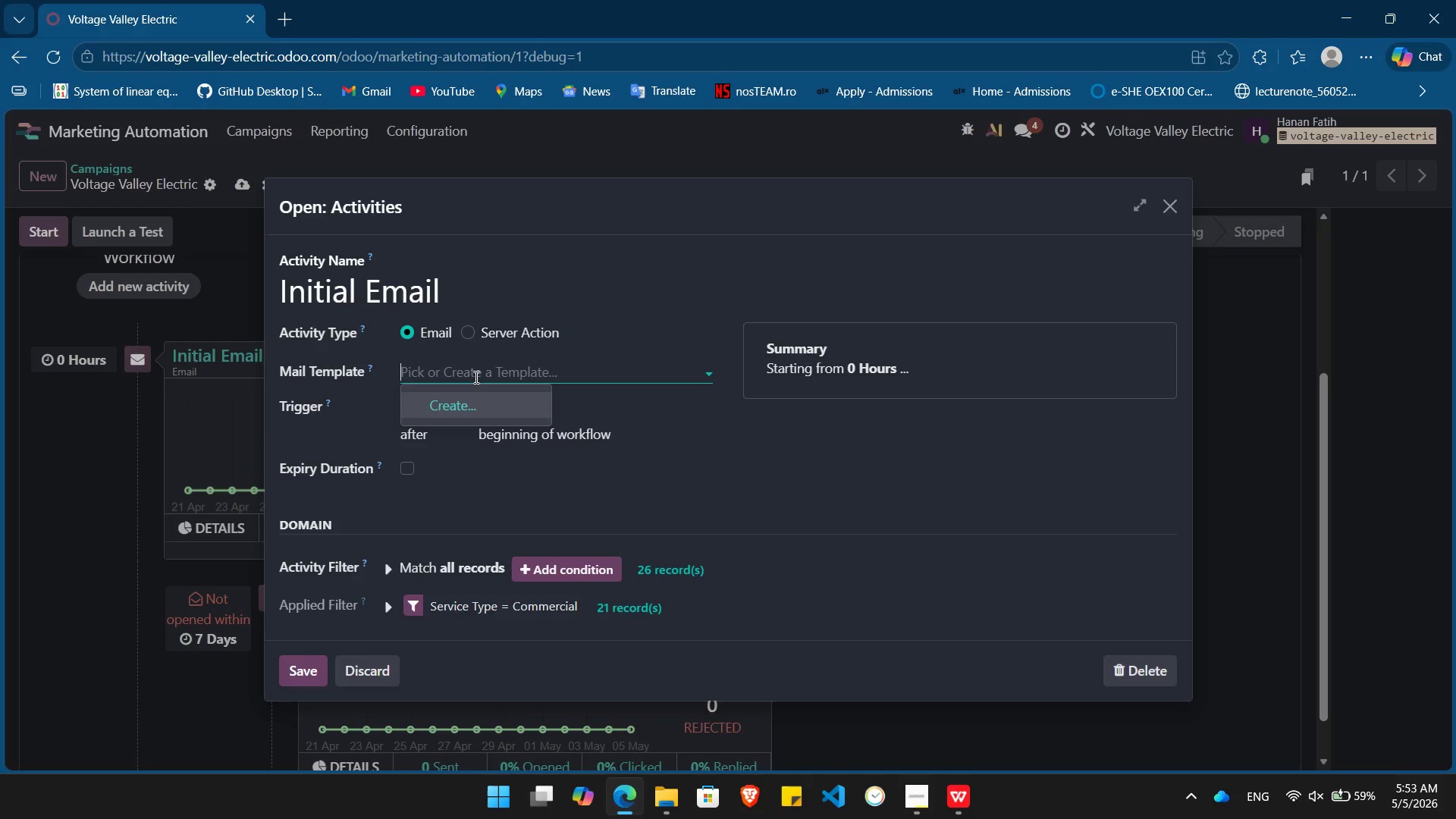 
key(Enter)
 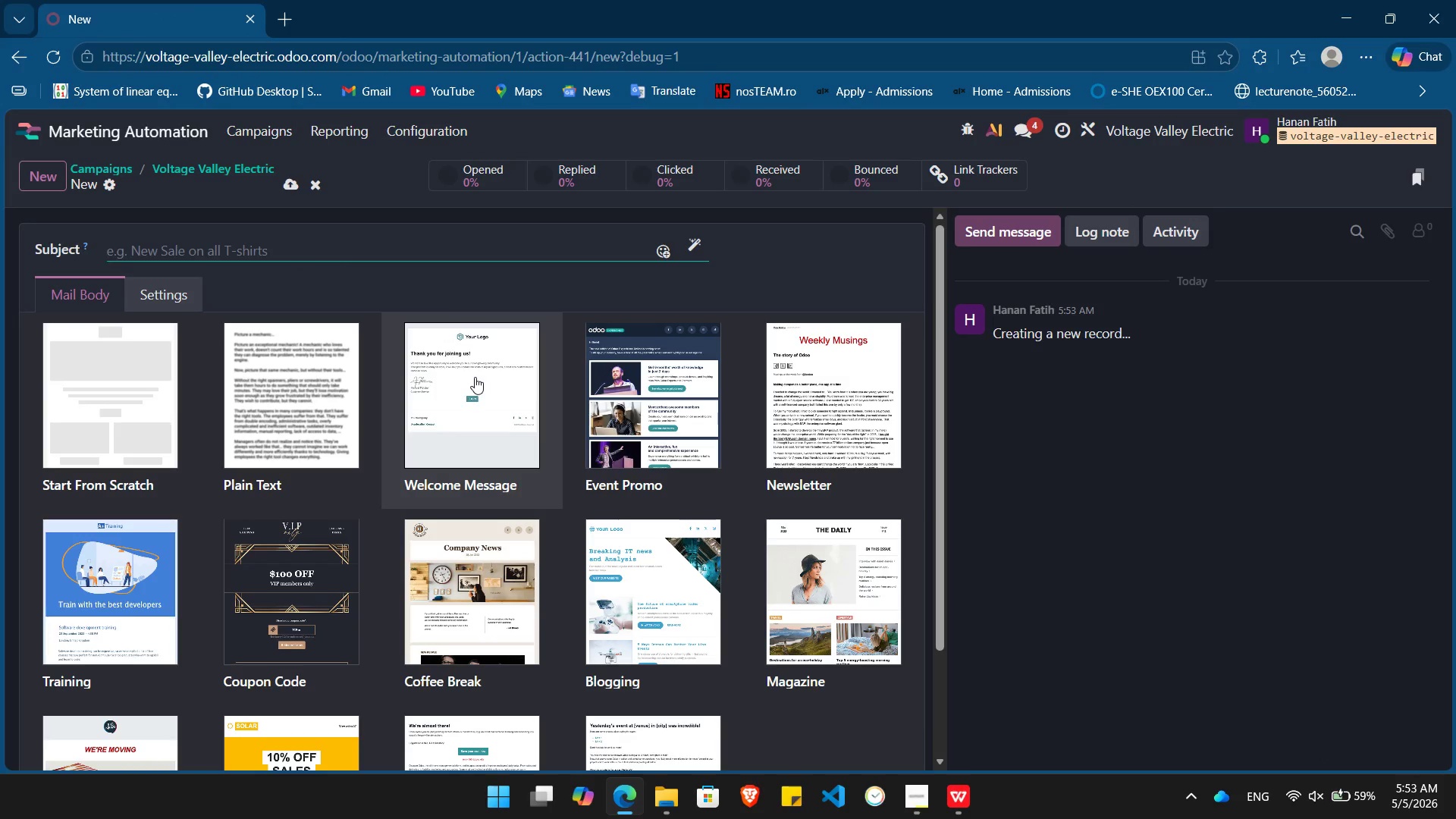 
wait(5.94)
 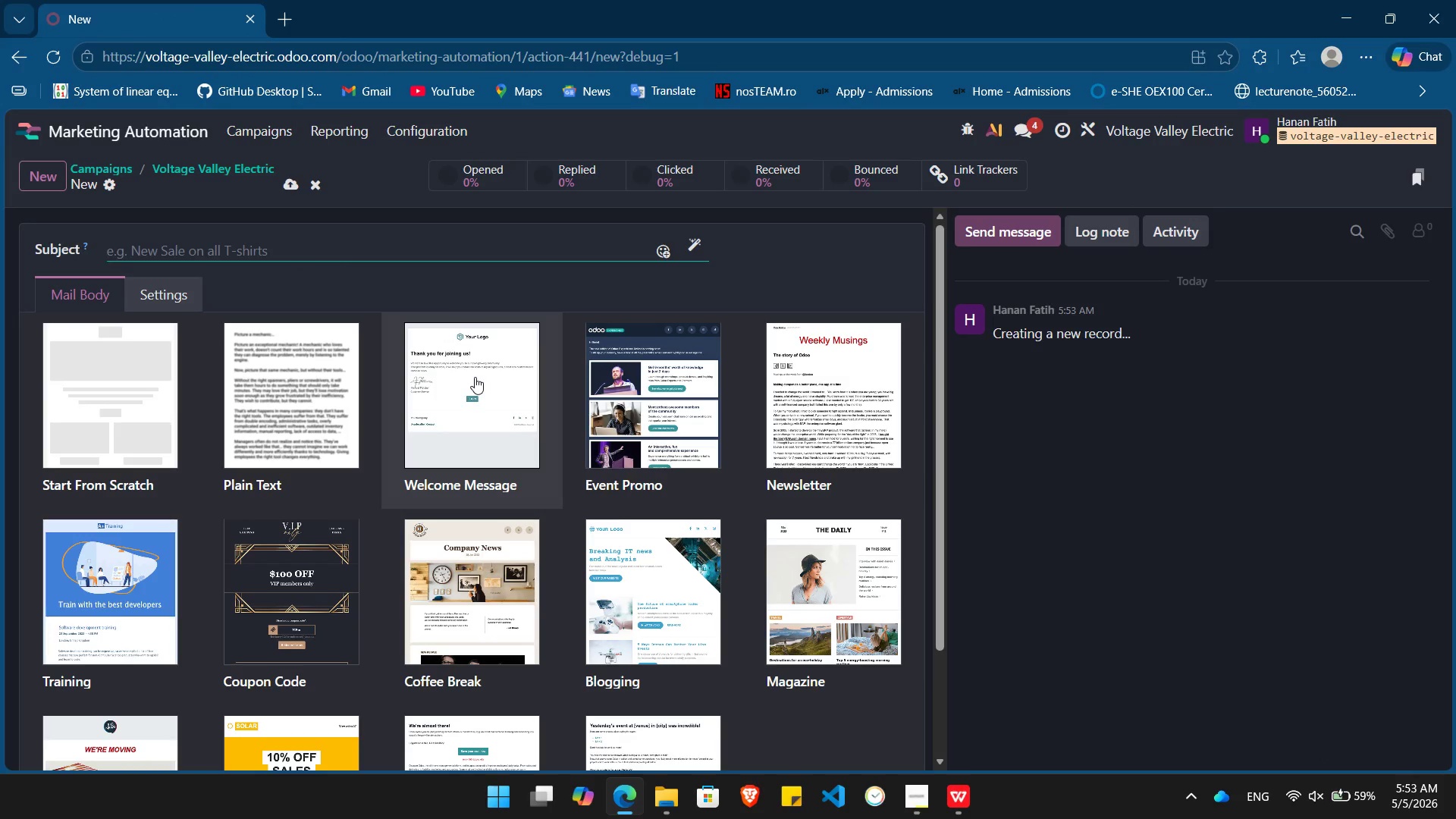 
type(Action Required: Industrial Safety Compliance Audit for )
 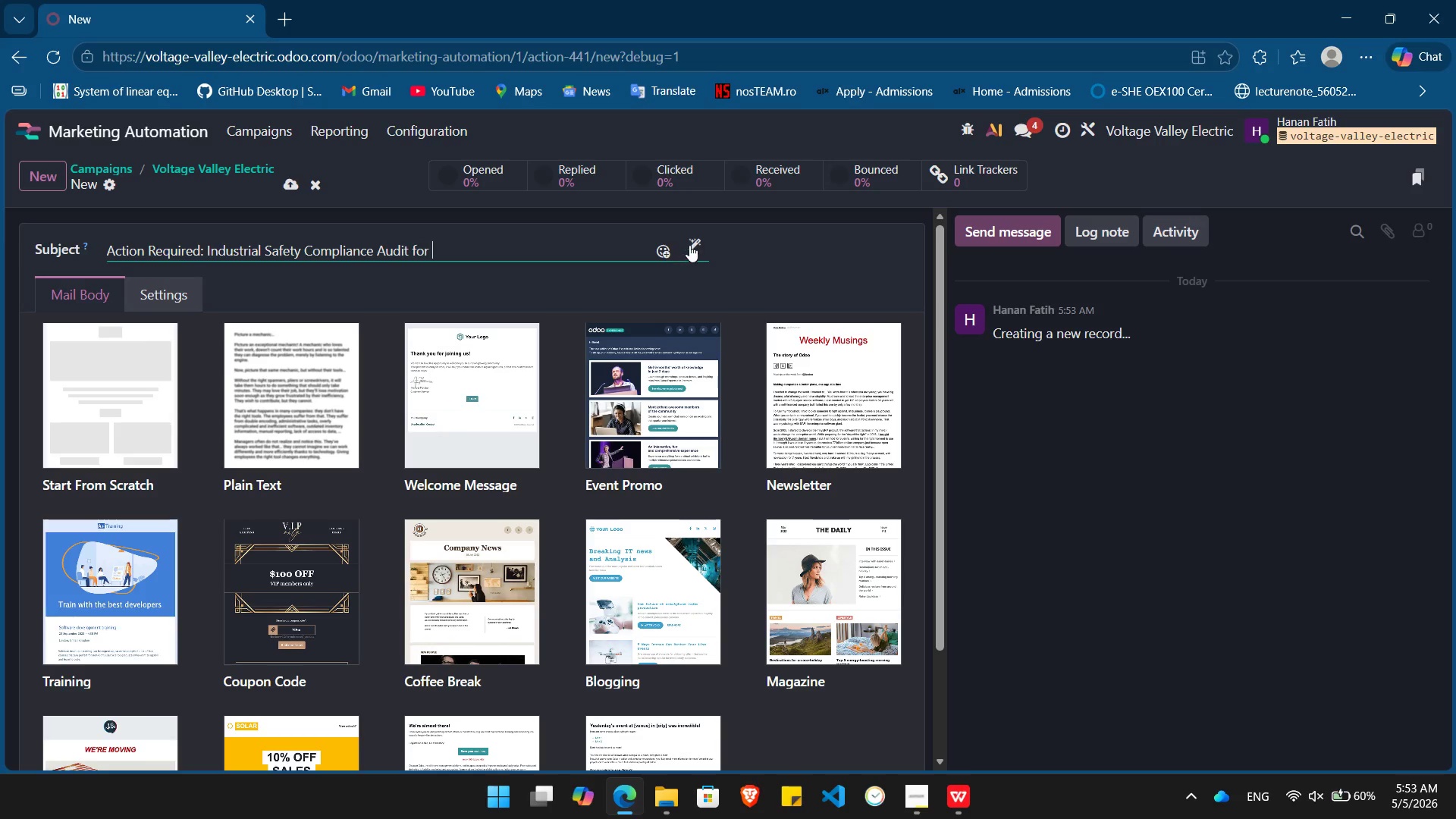 
left_click([692, 244])
 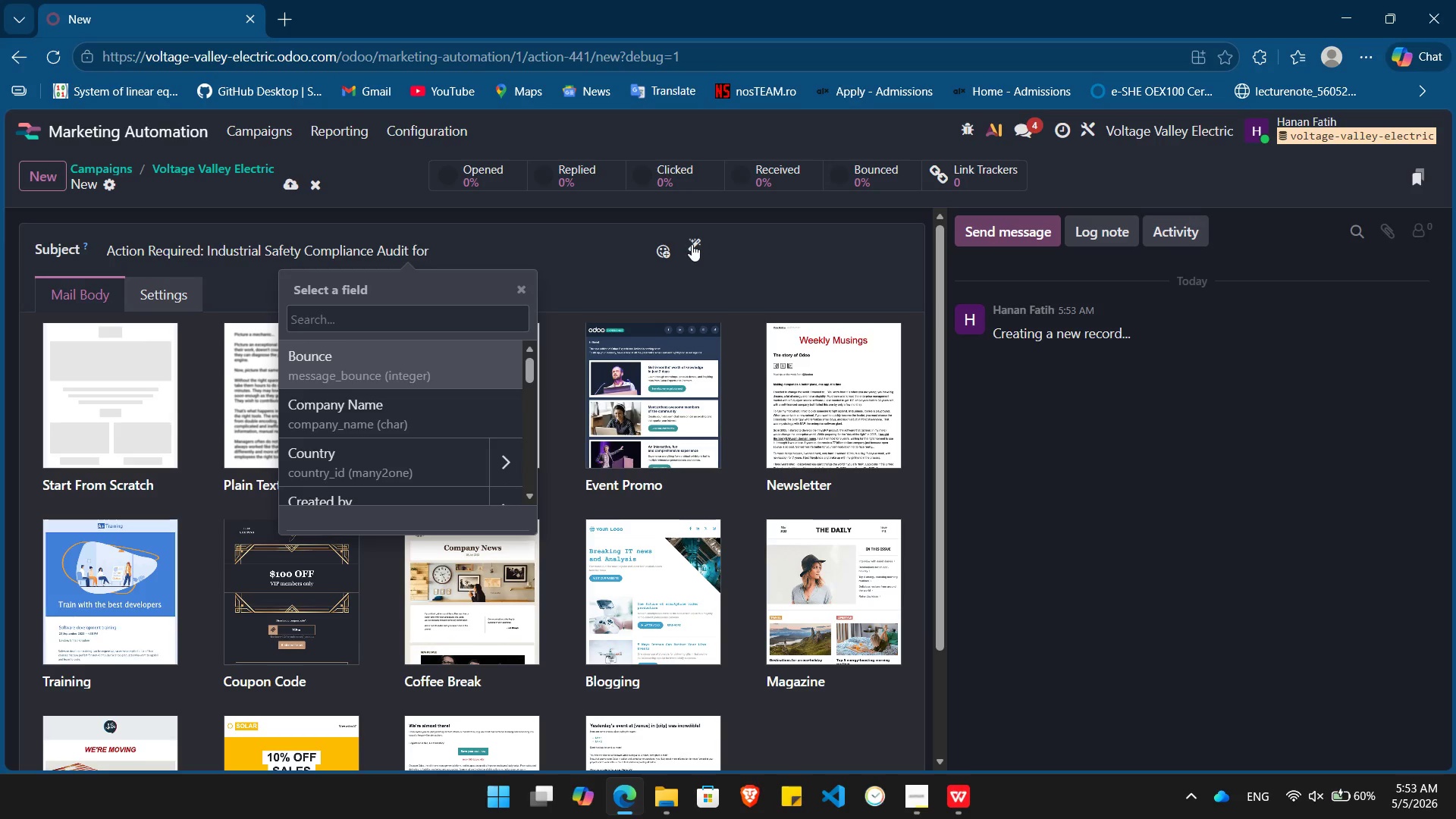 
type(name)
 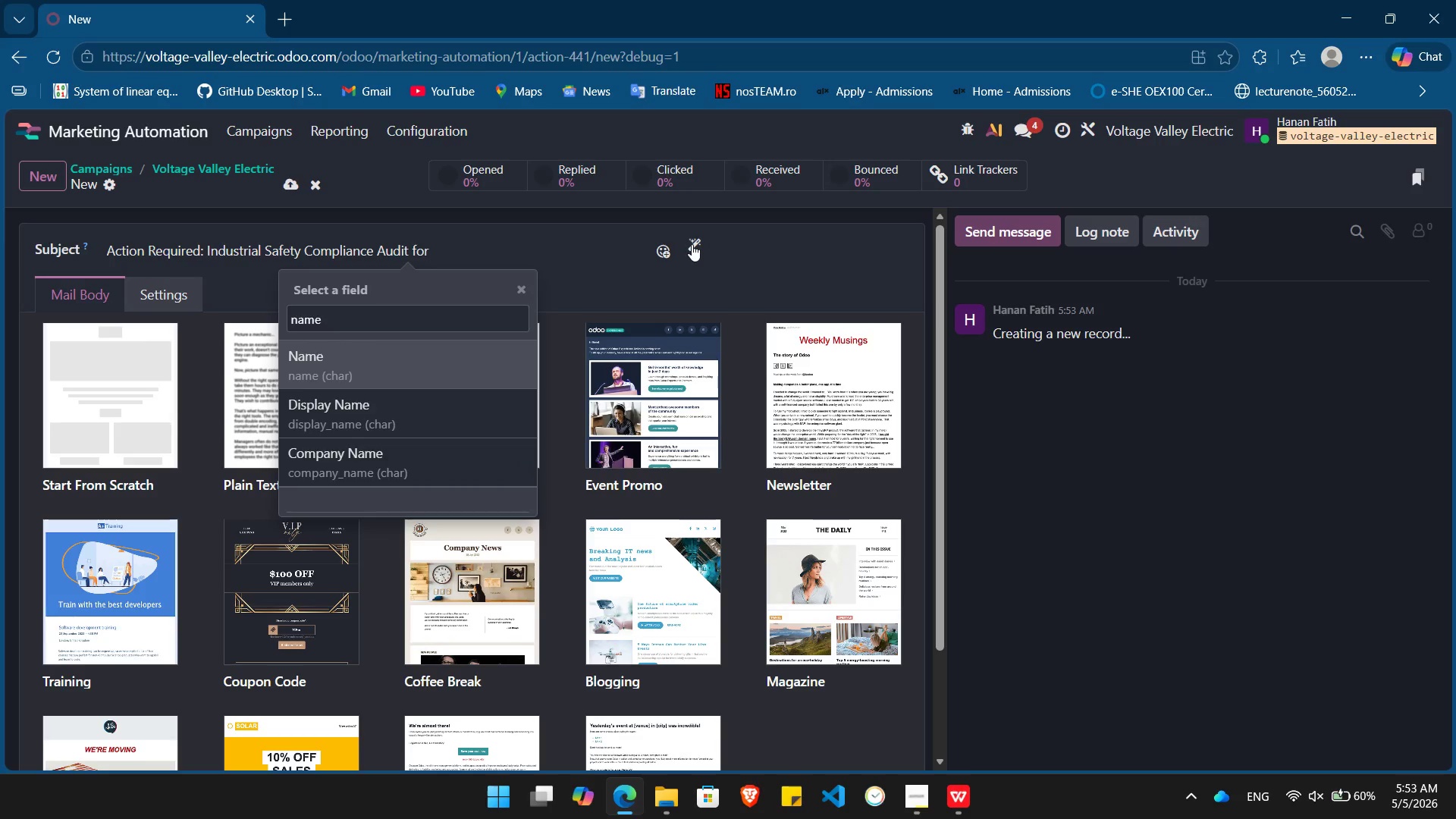 
key(Enter)
 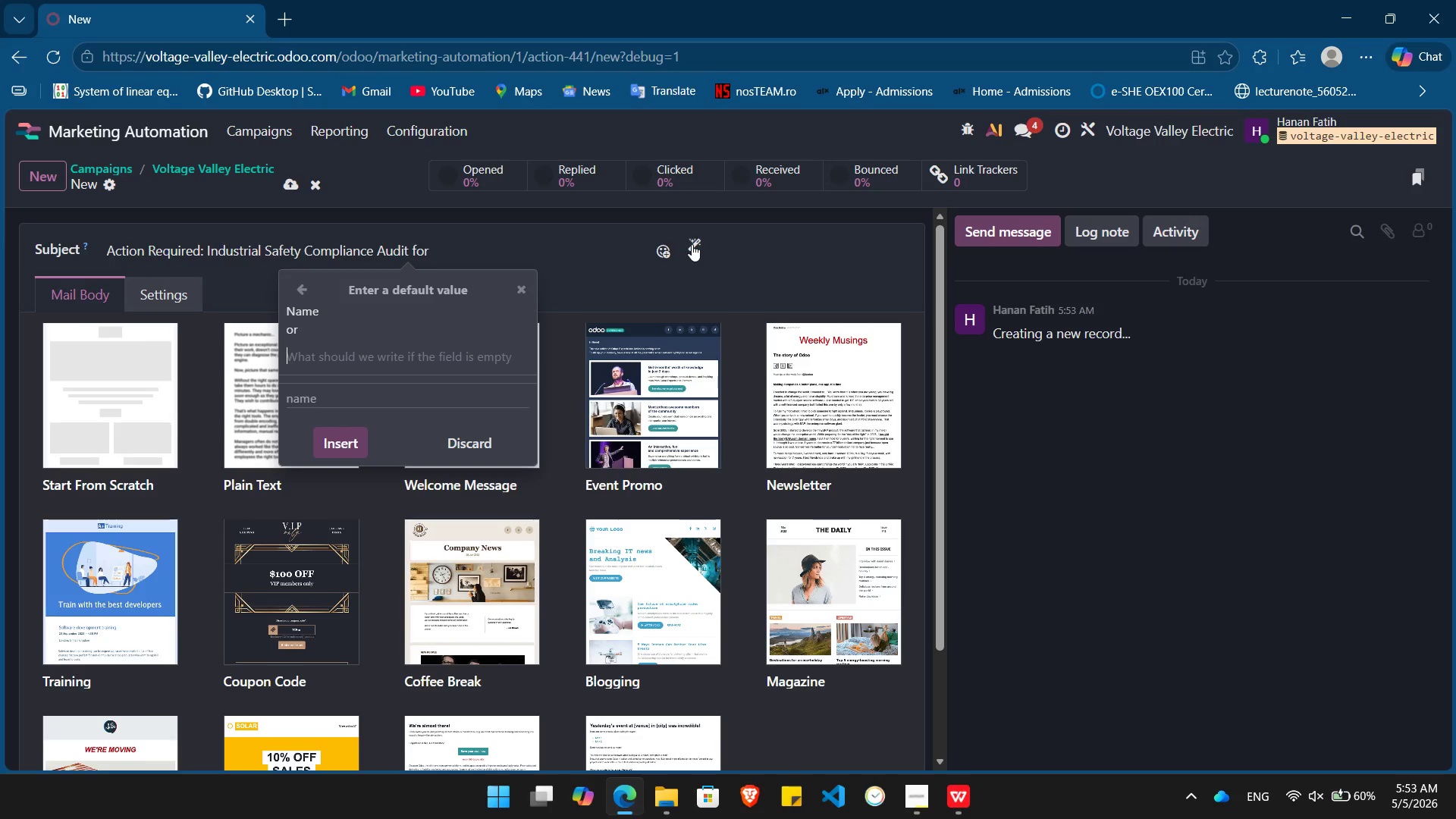 
type(you)
 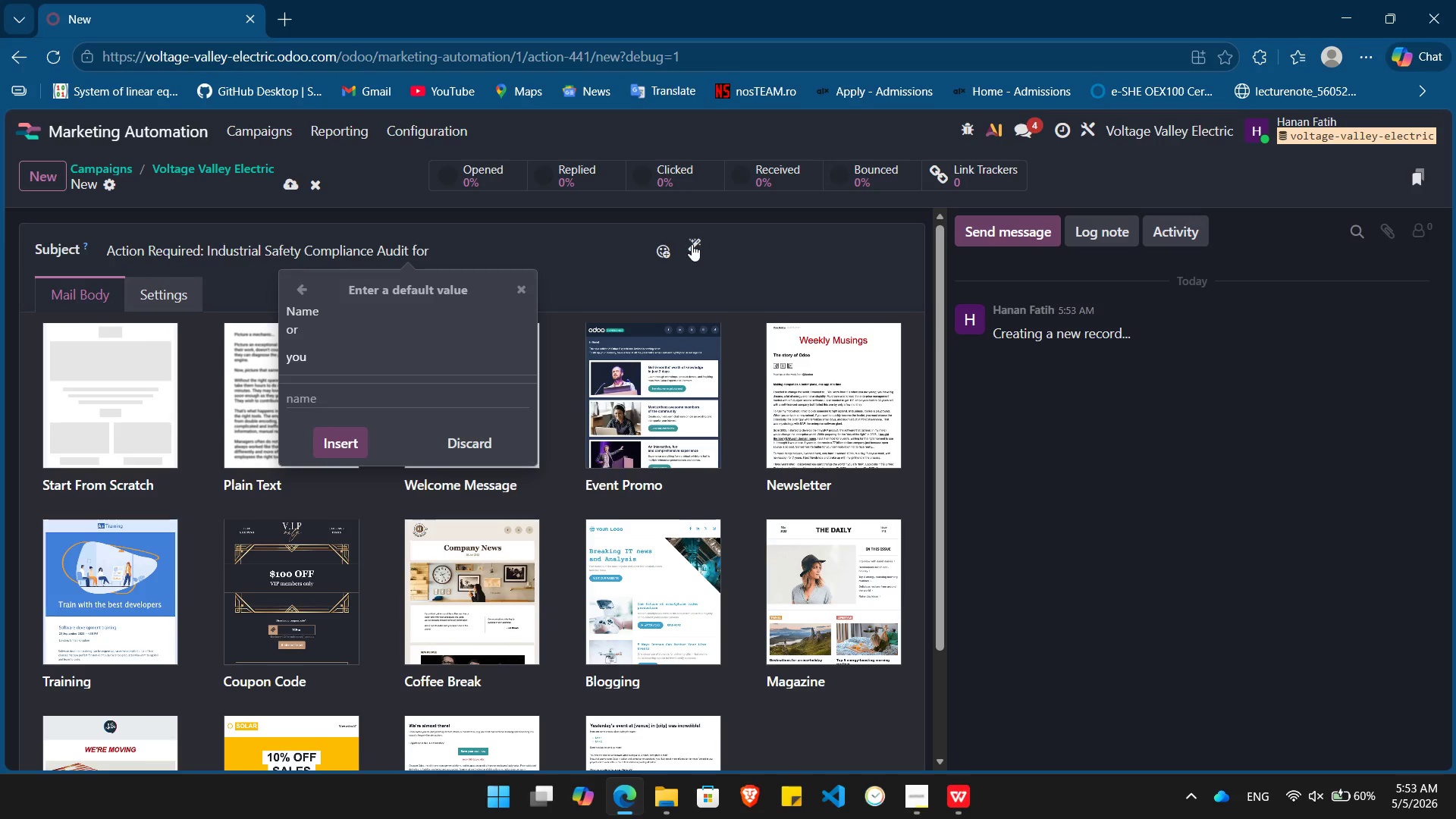 
key(Enter)
 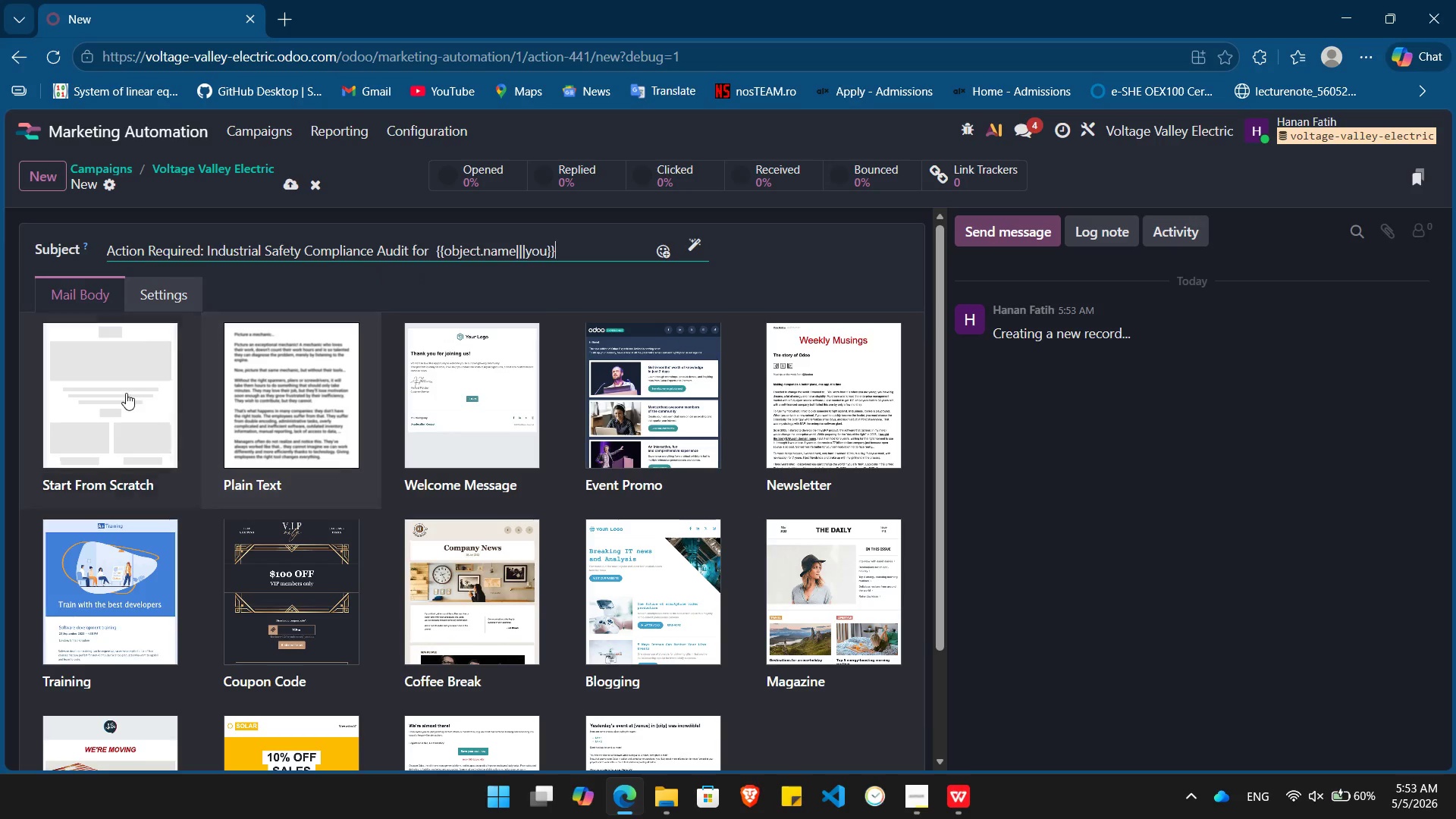 
left_click([124, 393])
 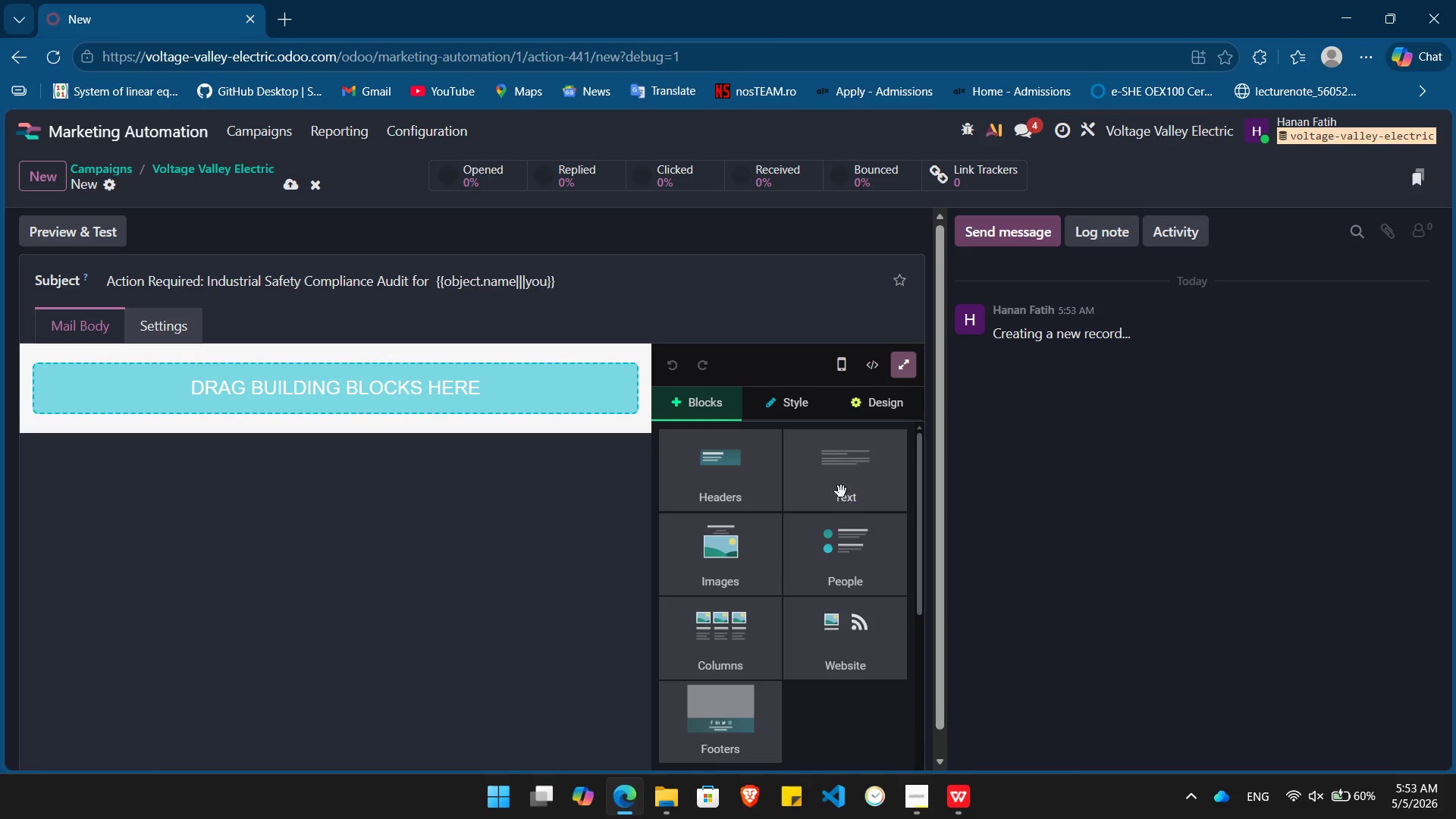 
left_click_drag(start_coordinate=[842, 496], to_coordinate=[453, 403])
 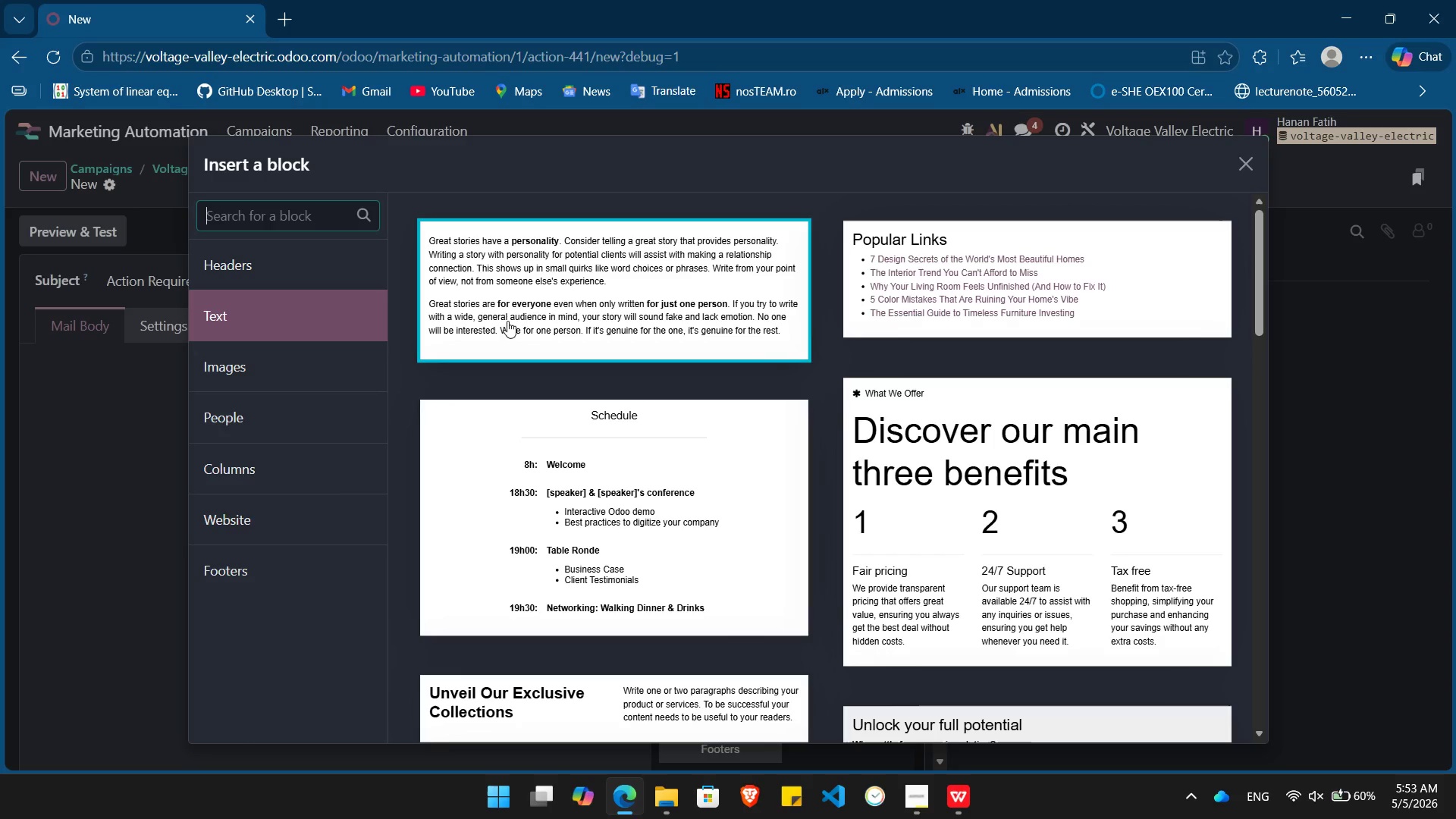 
left_click([556, 325])
 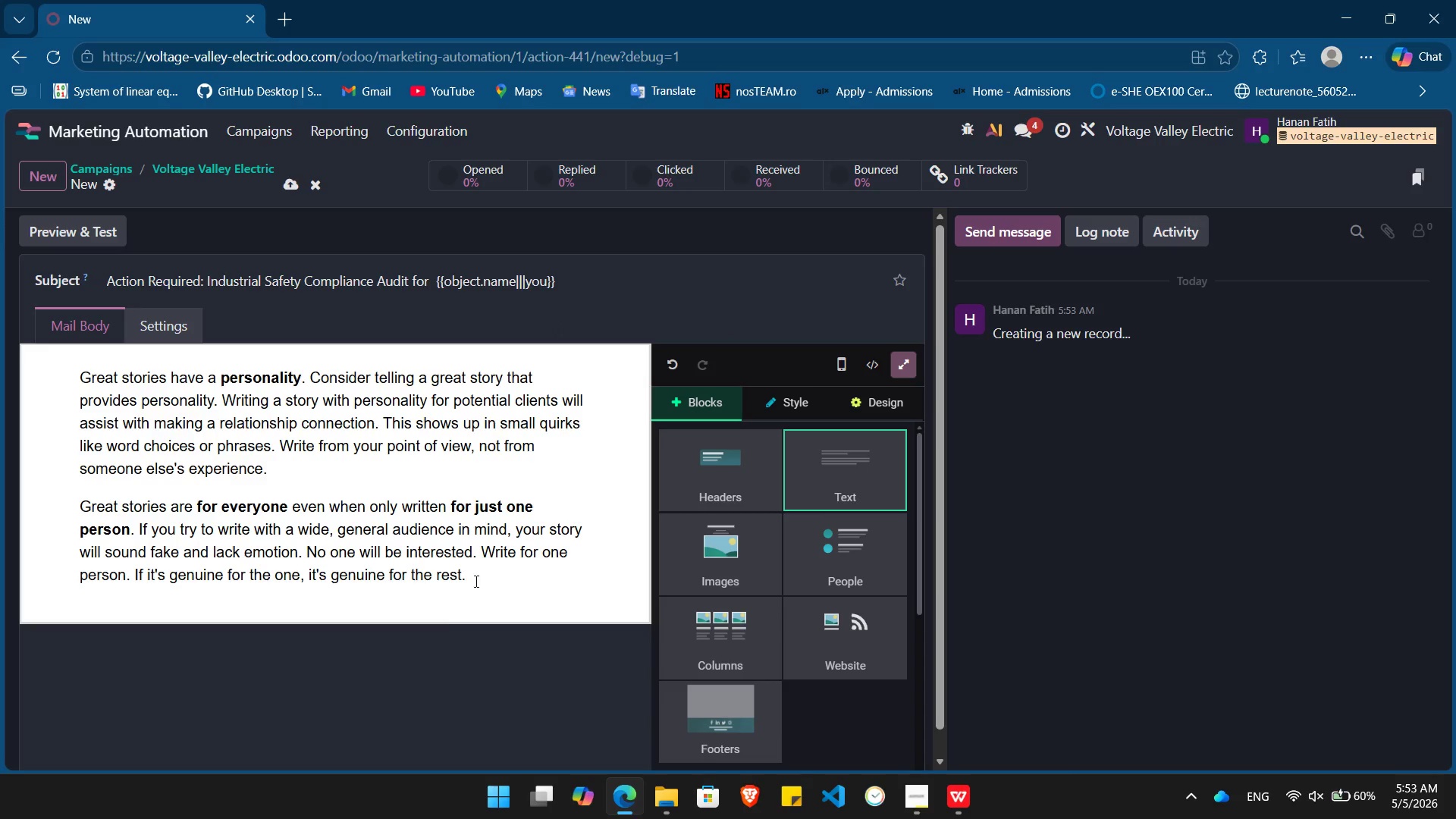 
left_click_drag(start_coordinate=[481, 573], to_coordinate=[84, 394])
 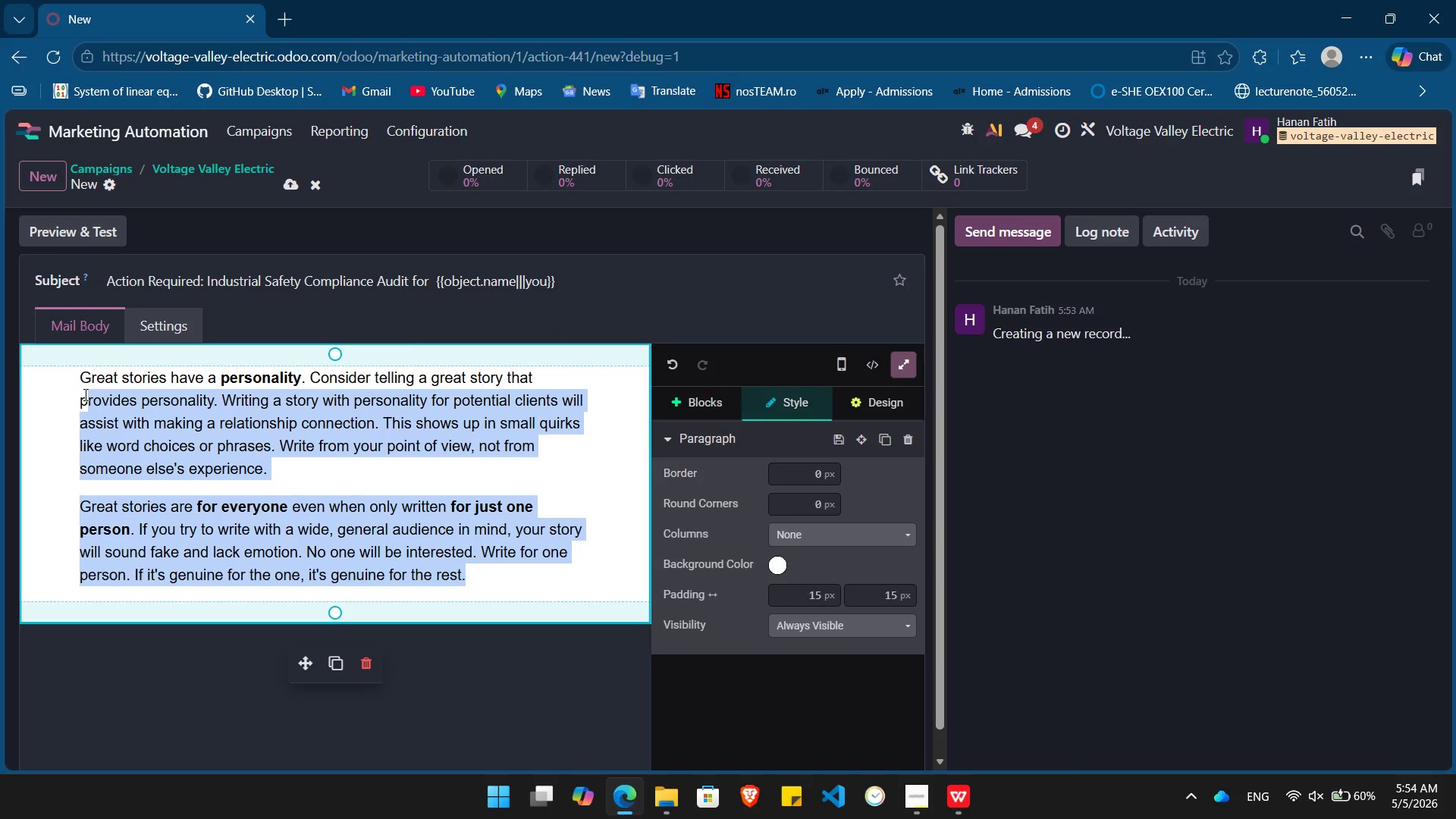 
key(Backspace)
 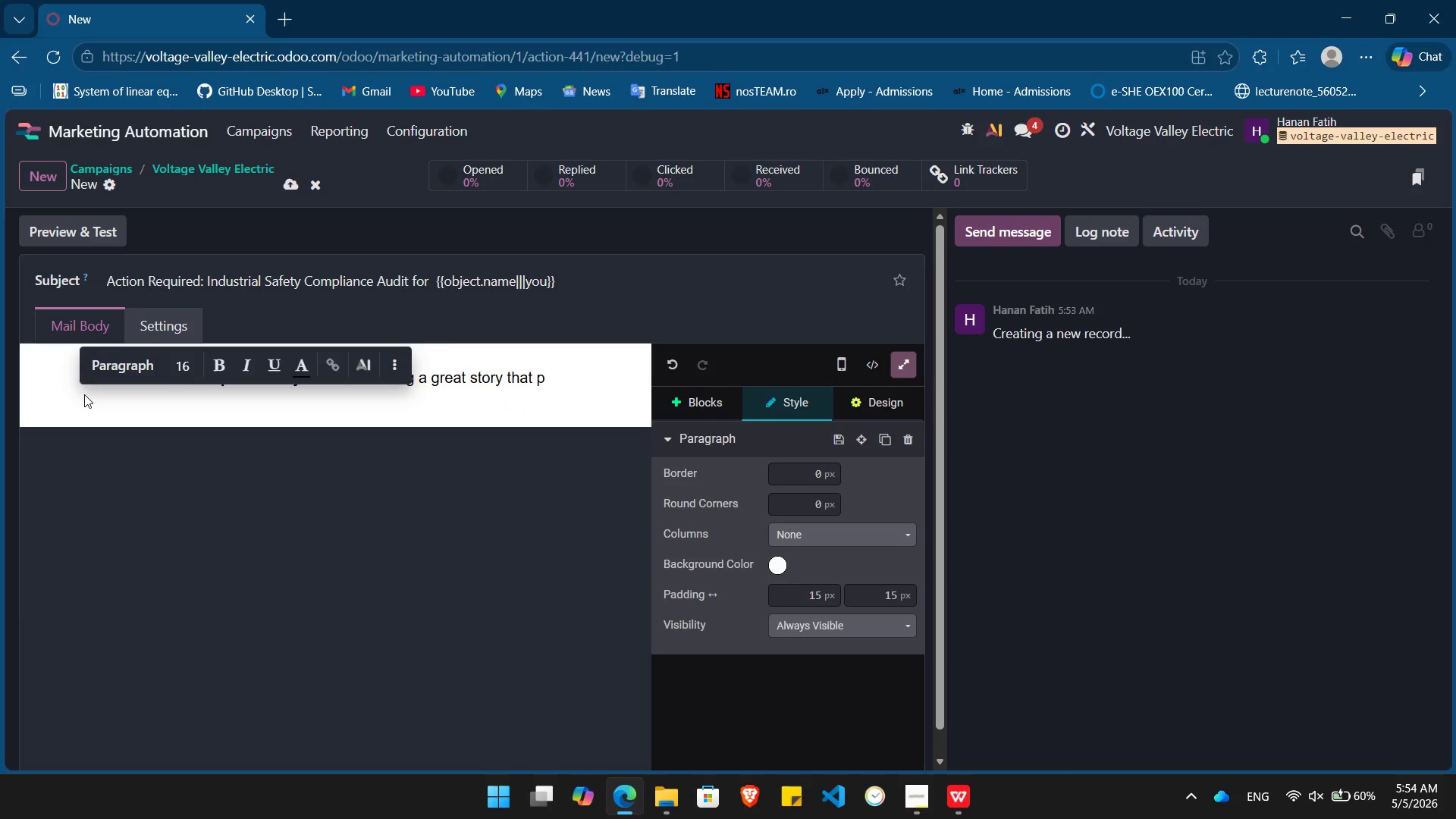 
key(Shift+ArrowUp)
 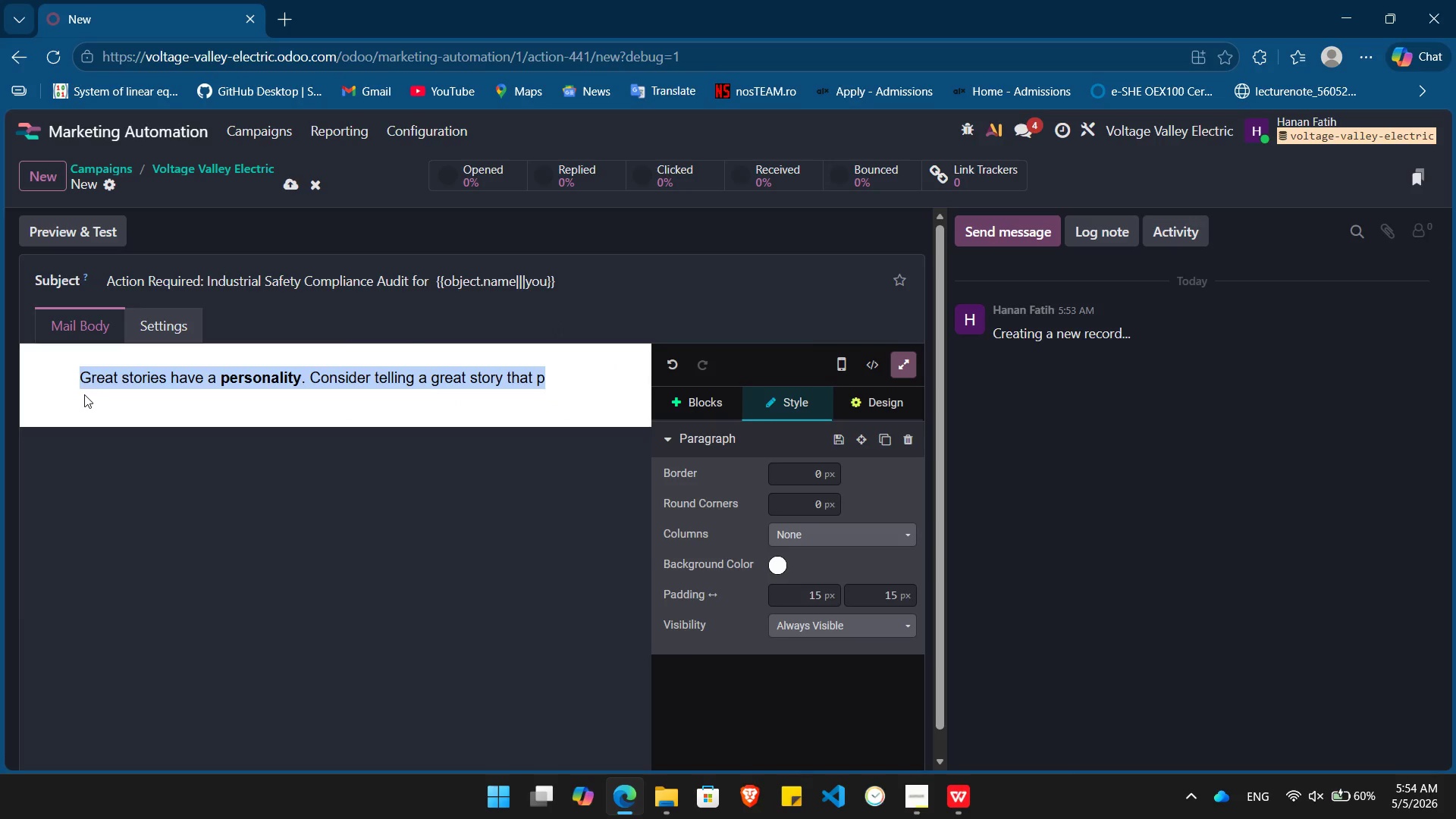 
key(Backspace)
 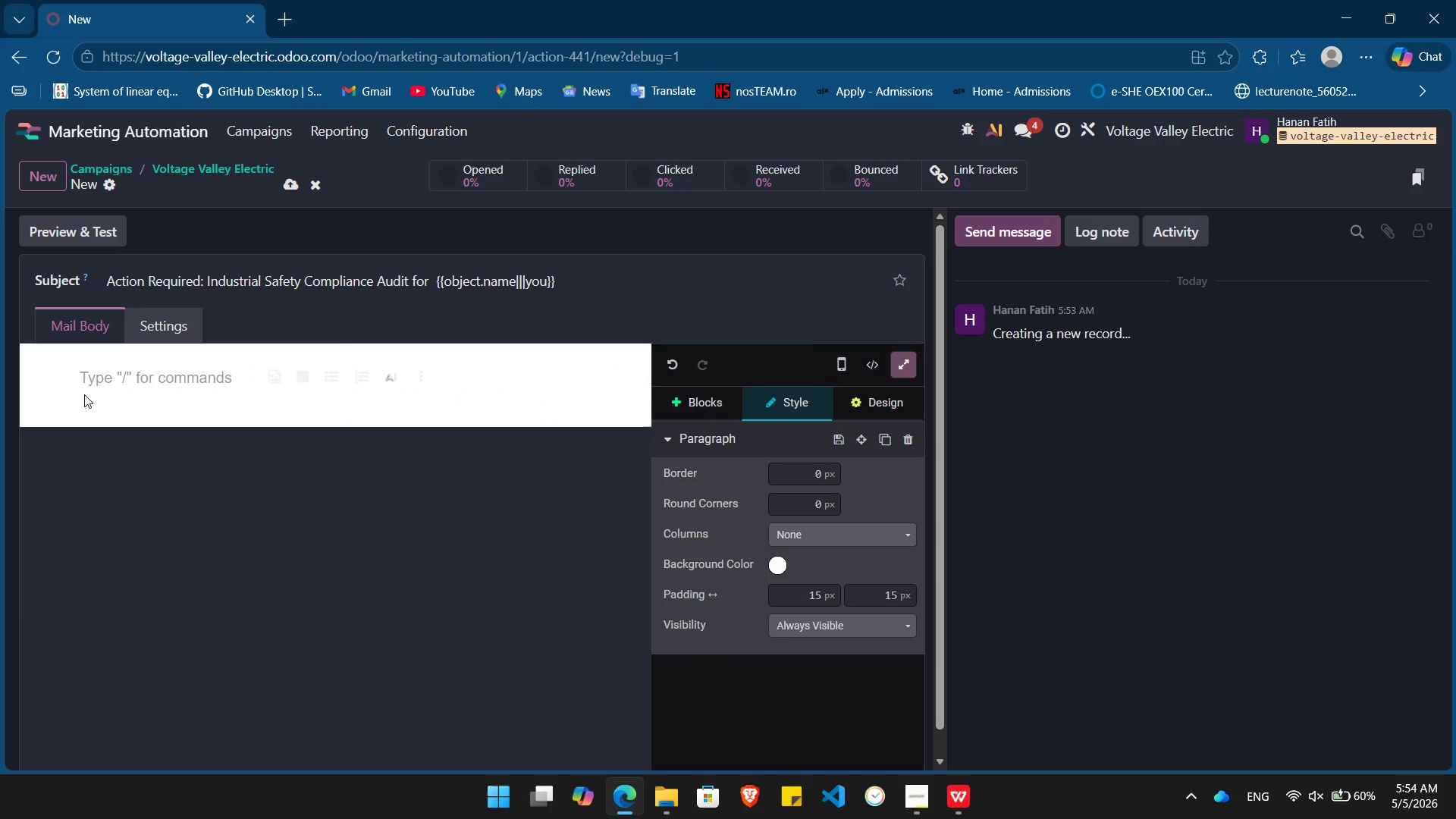 
key(Slash)
 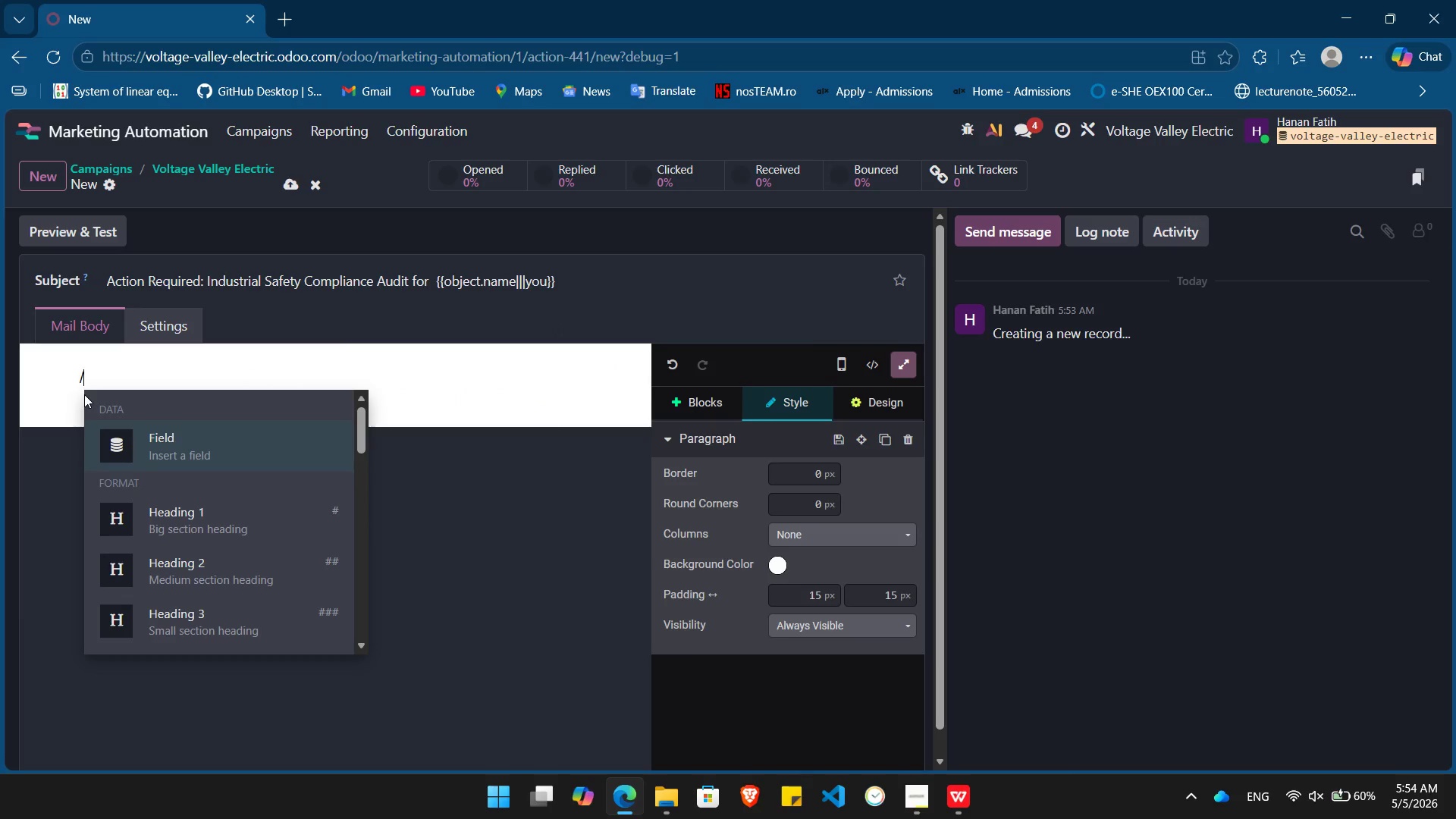 
key(H)
 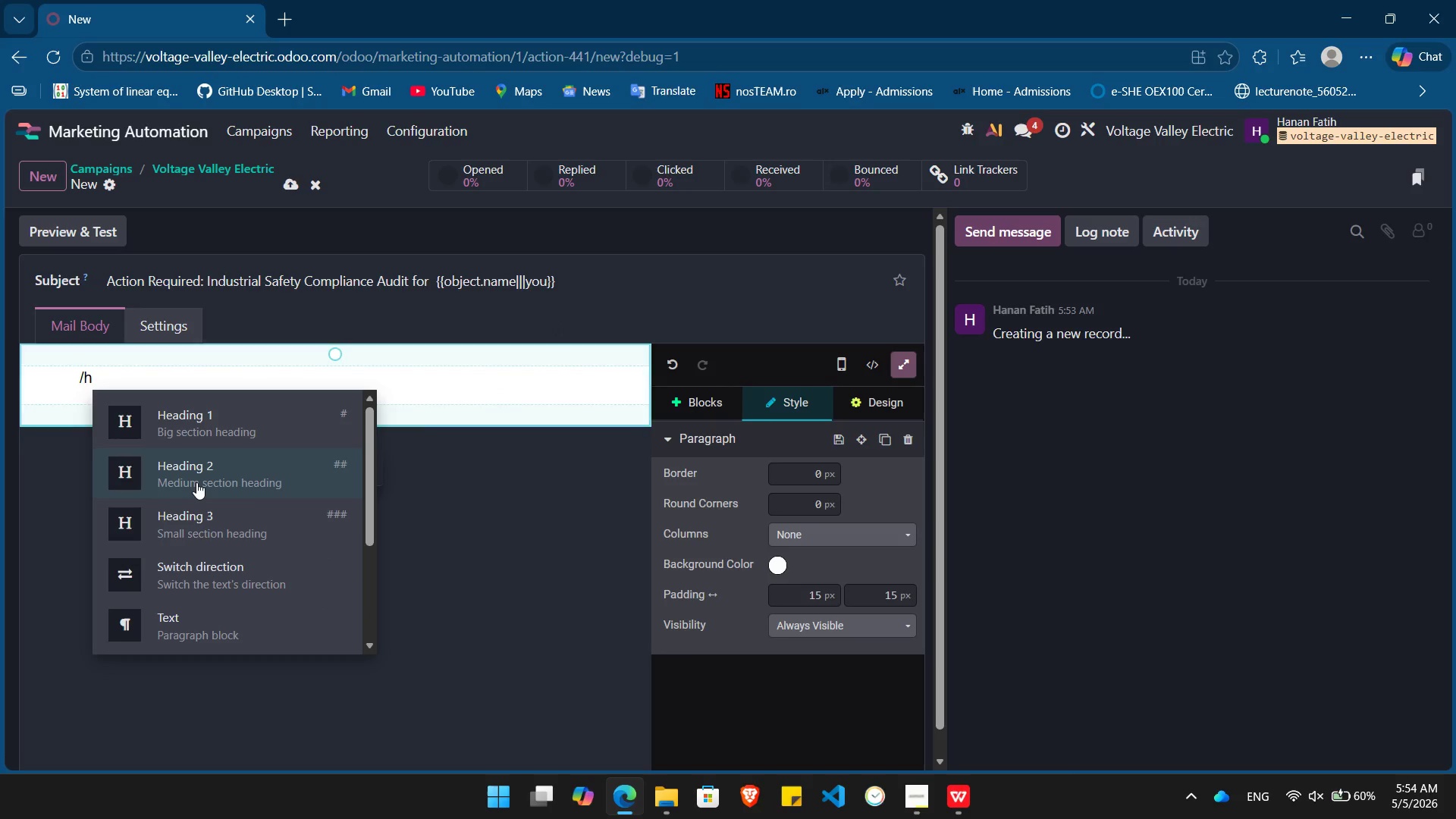 
left_click([196, 482])
 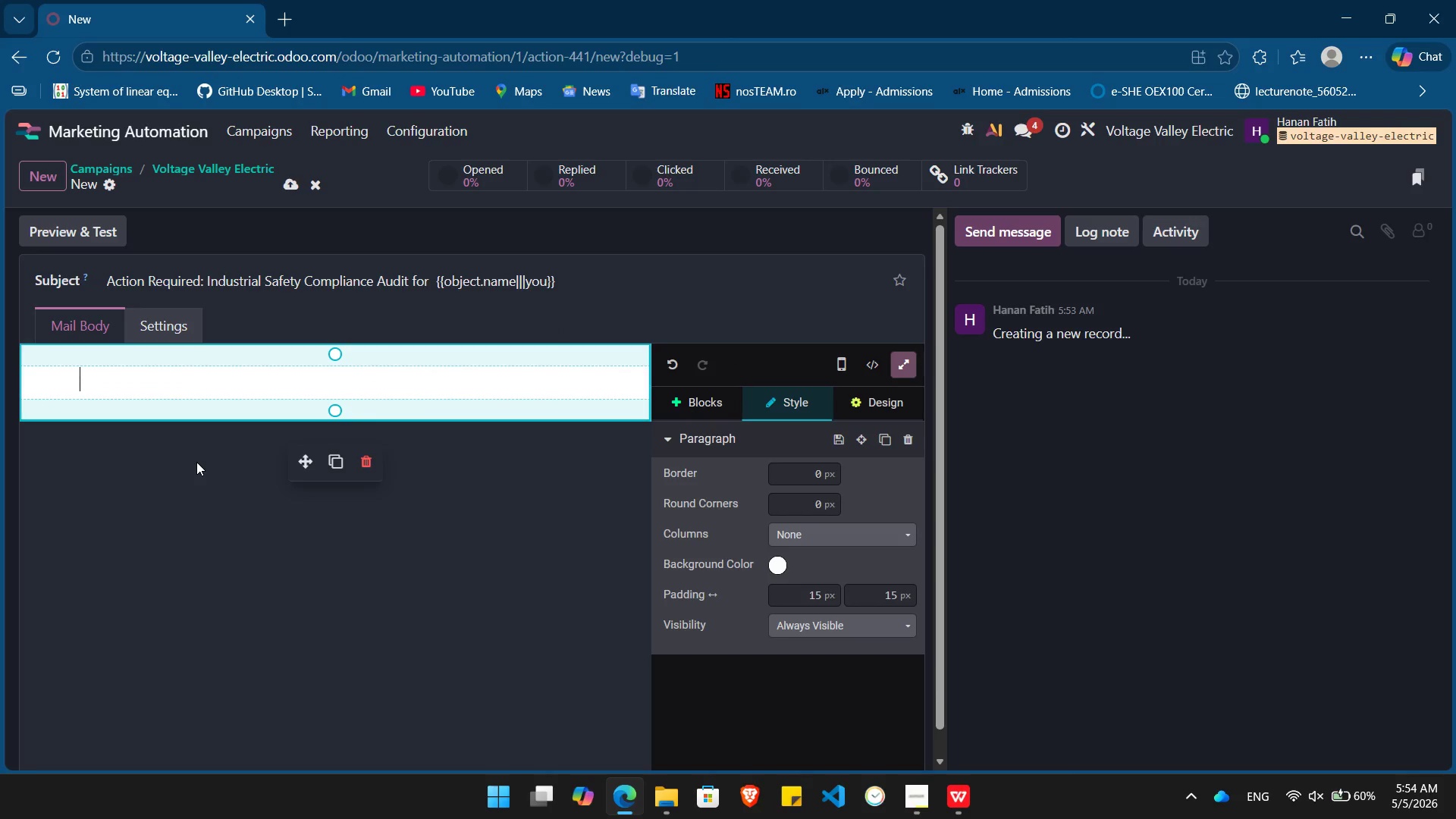 
type(Your last Electrical)
 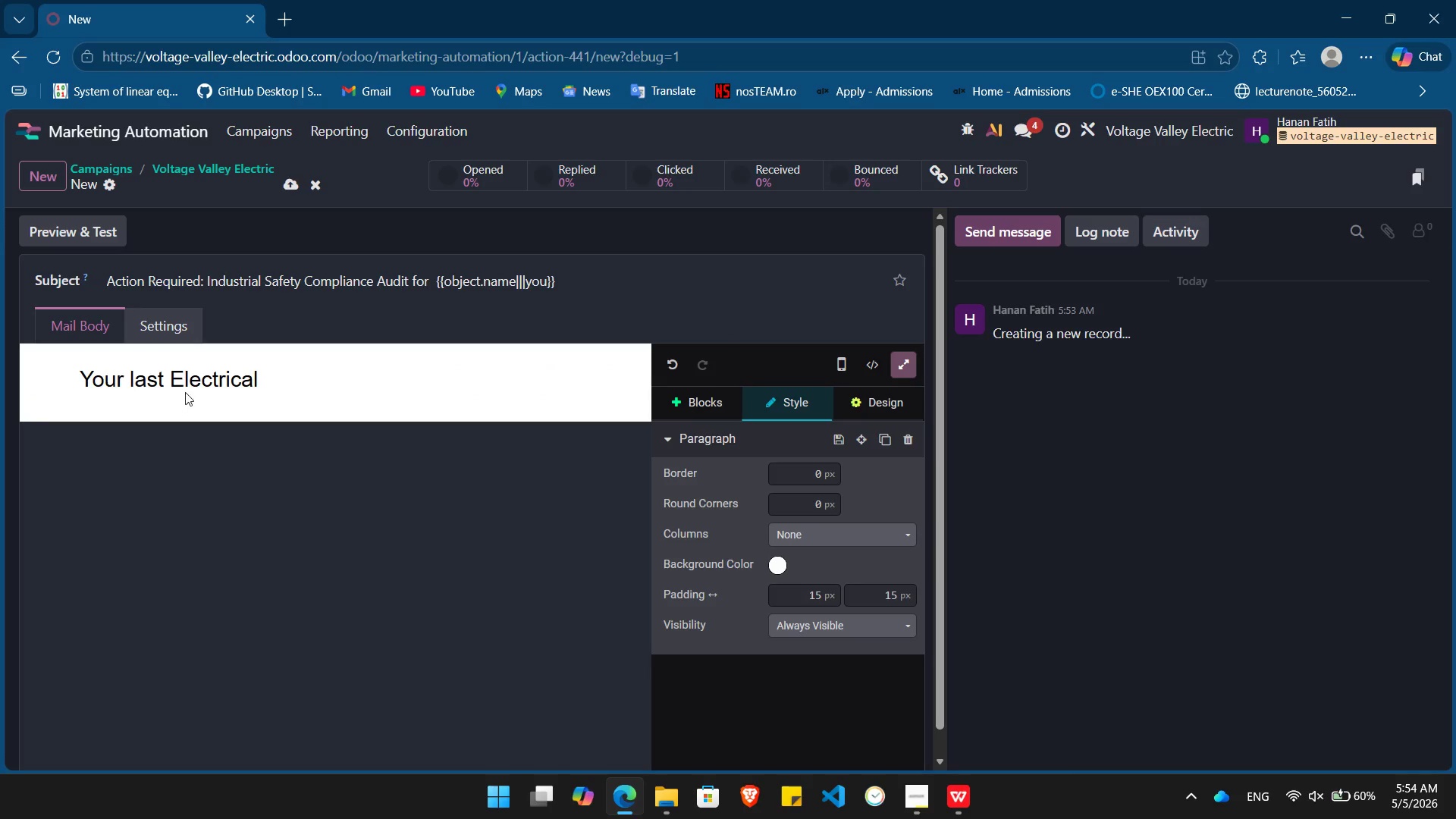 
left_click([185, 389])
 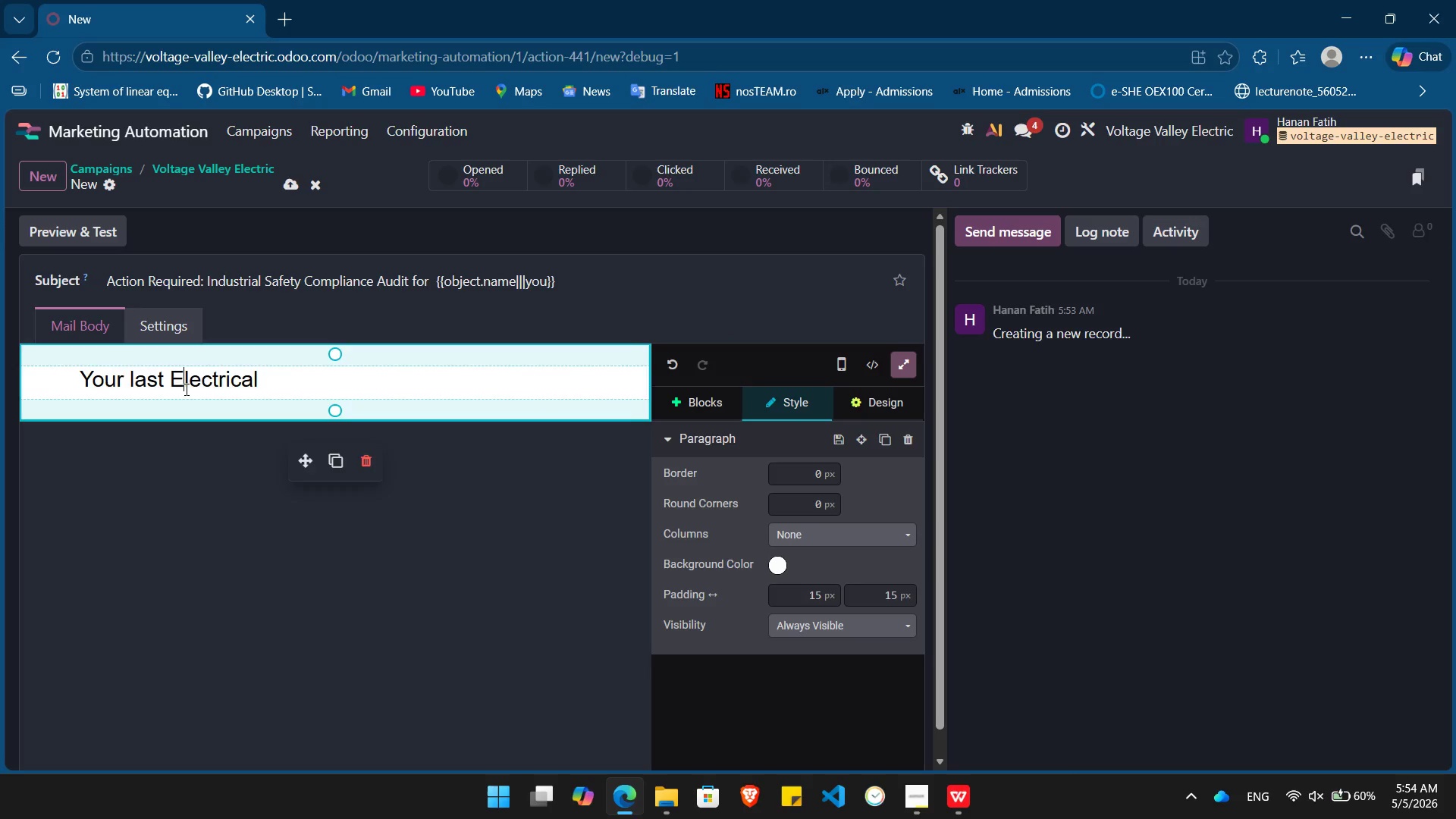 
key(Backspace)
type(e[End] inspection was on /)
 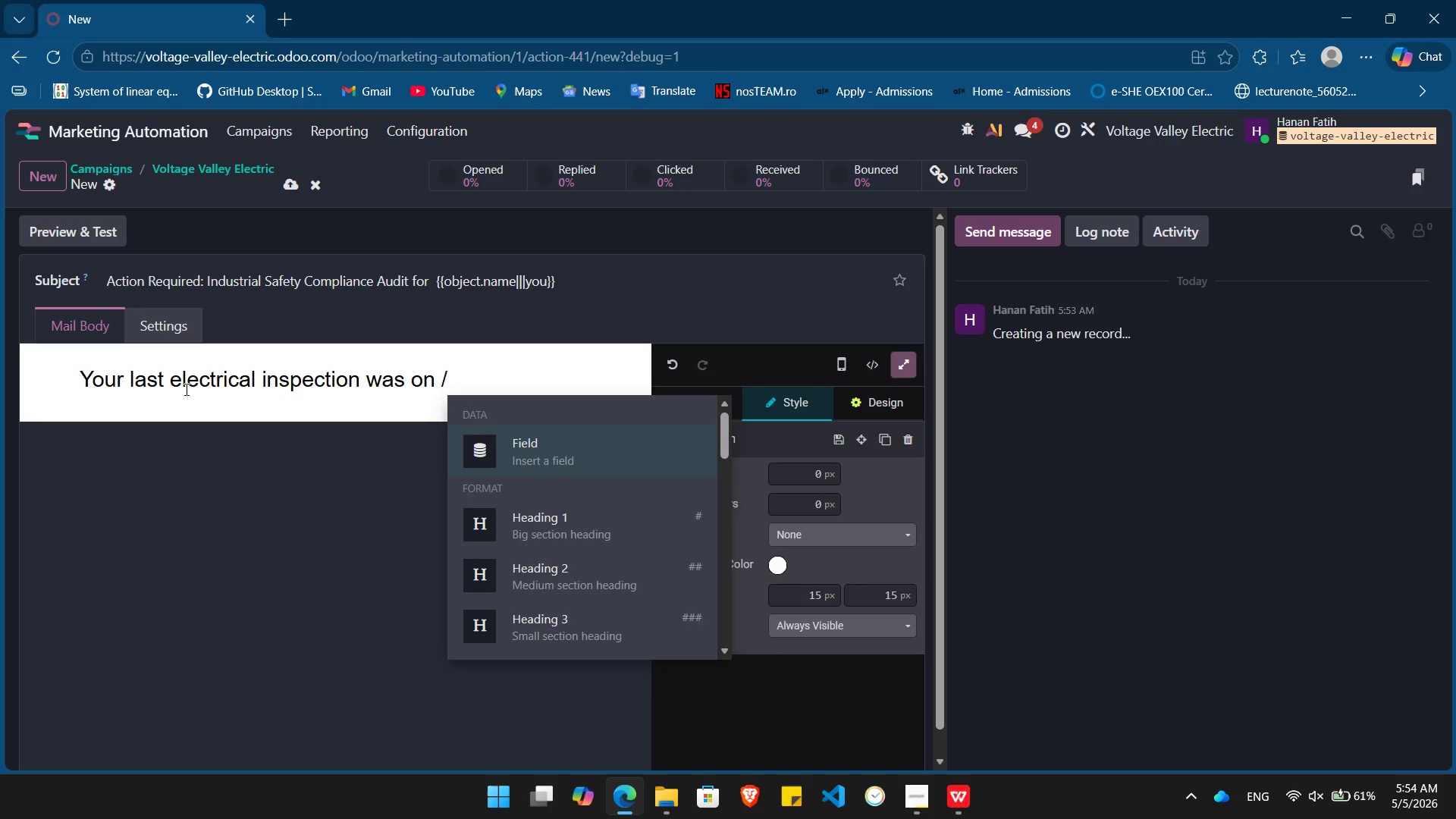 
key(Enter)
 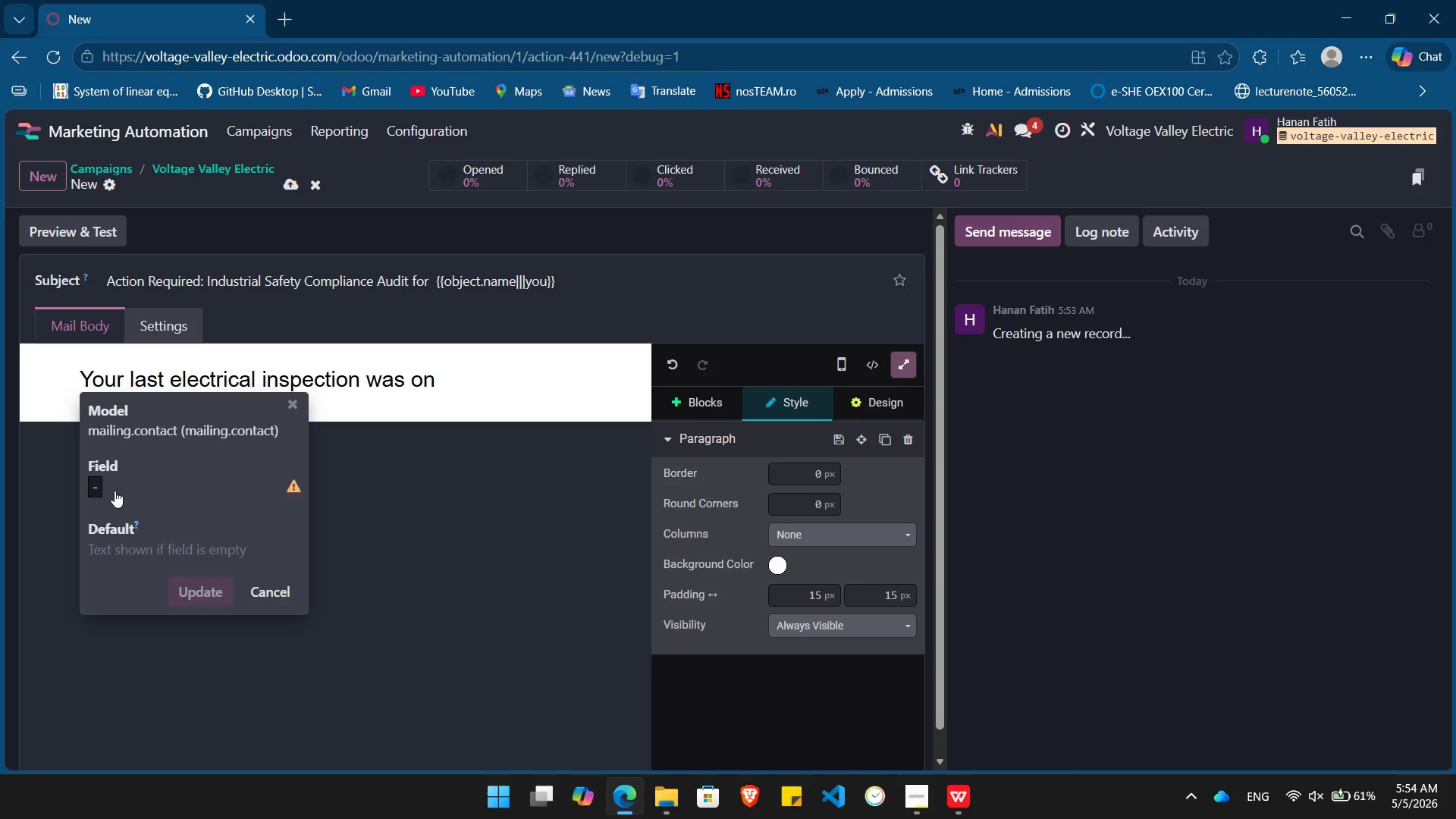 
left_click([96, 487])
 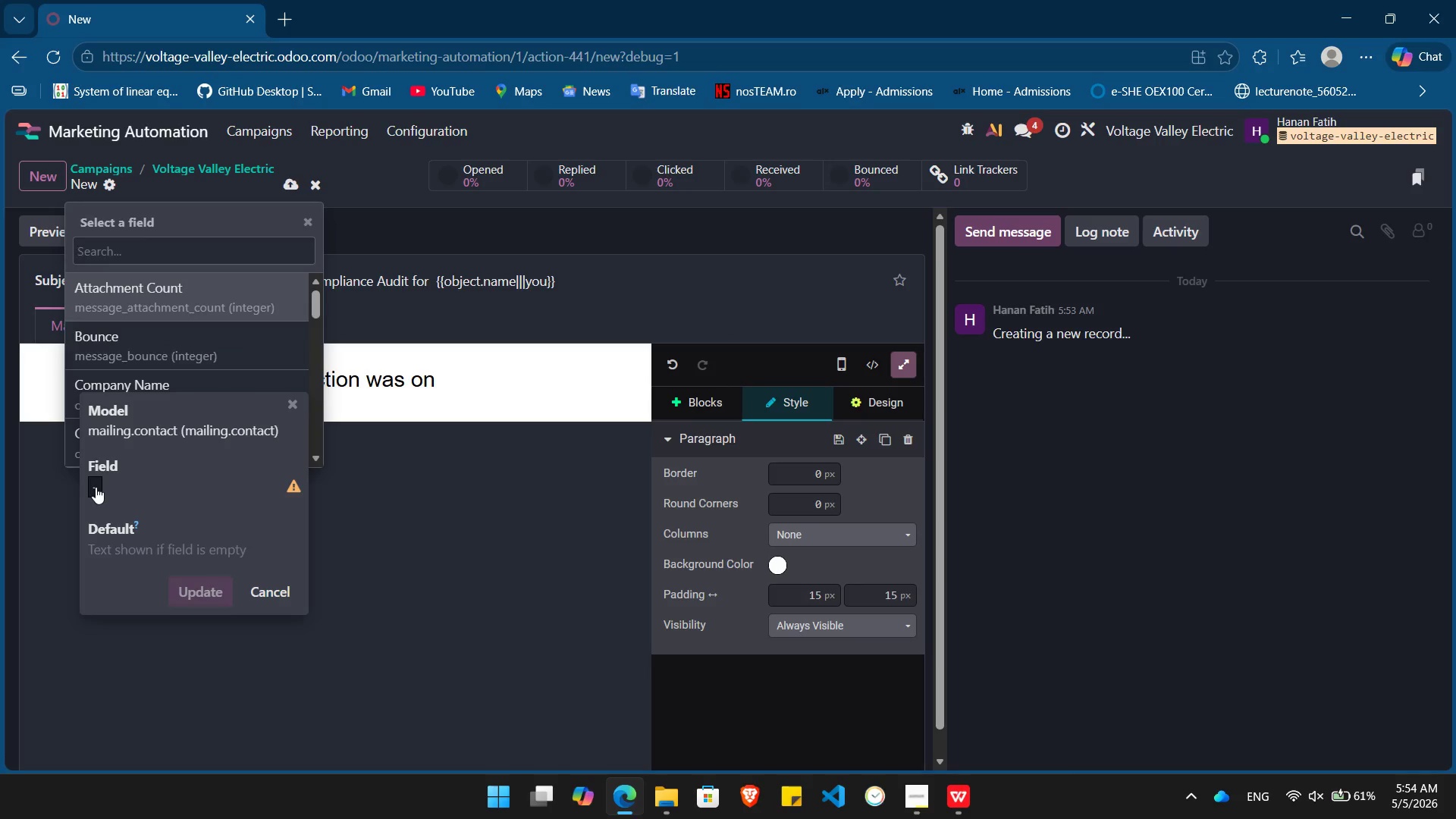 
type(last)
 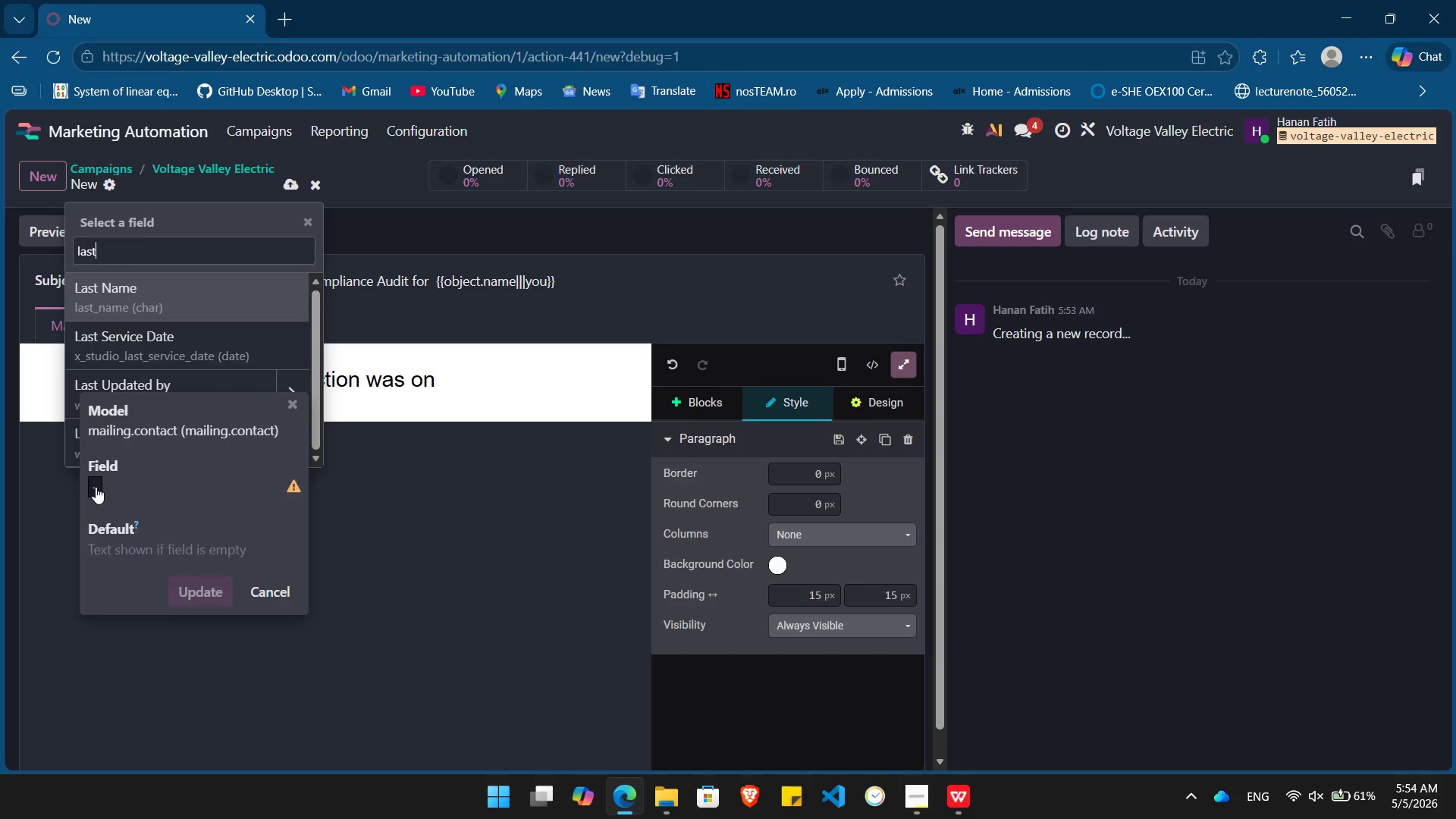 
key(ArrowDown)
 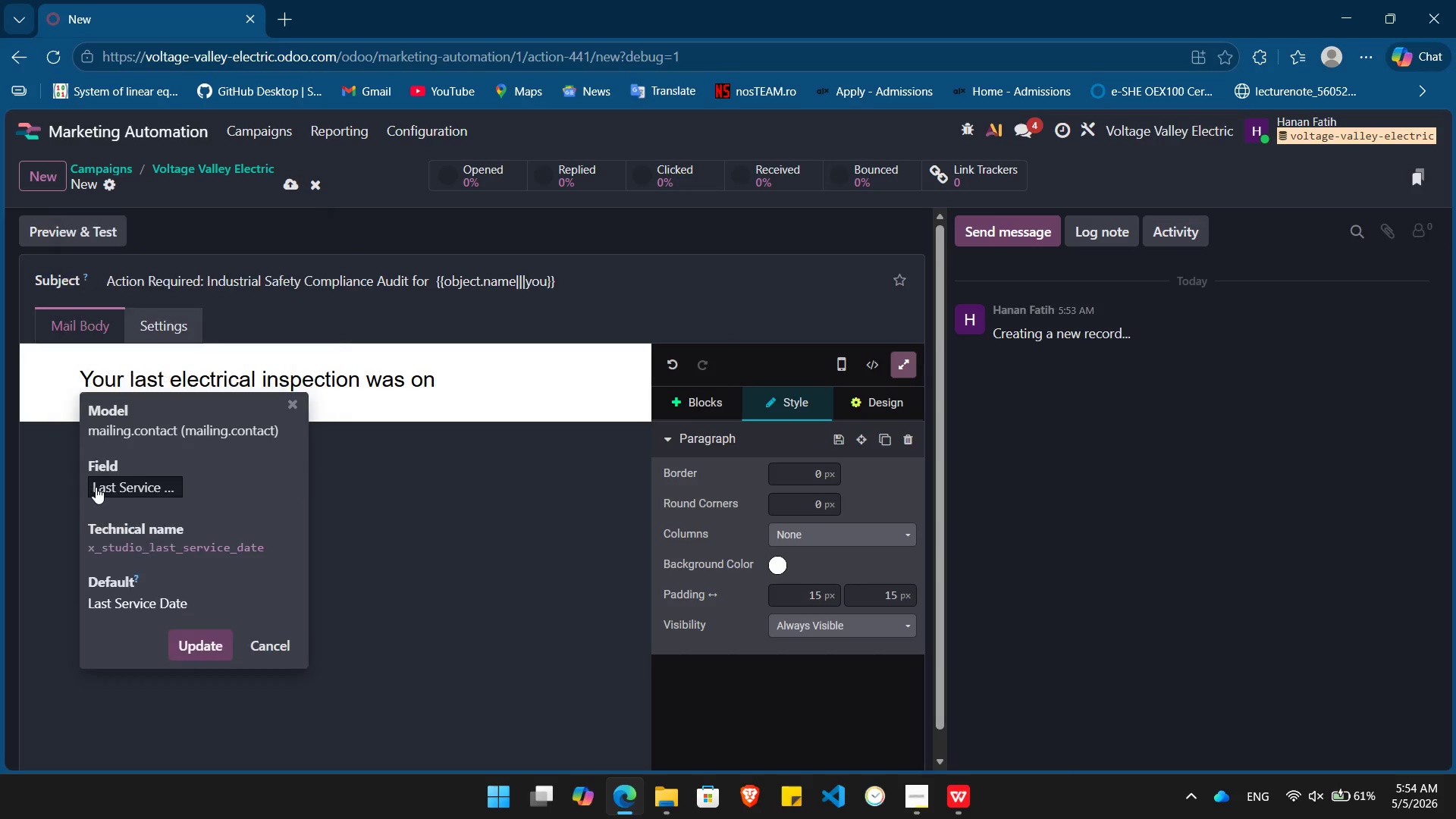 
key(Enter)
 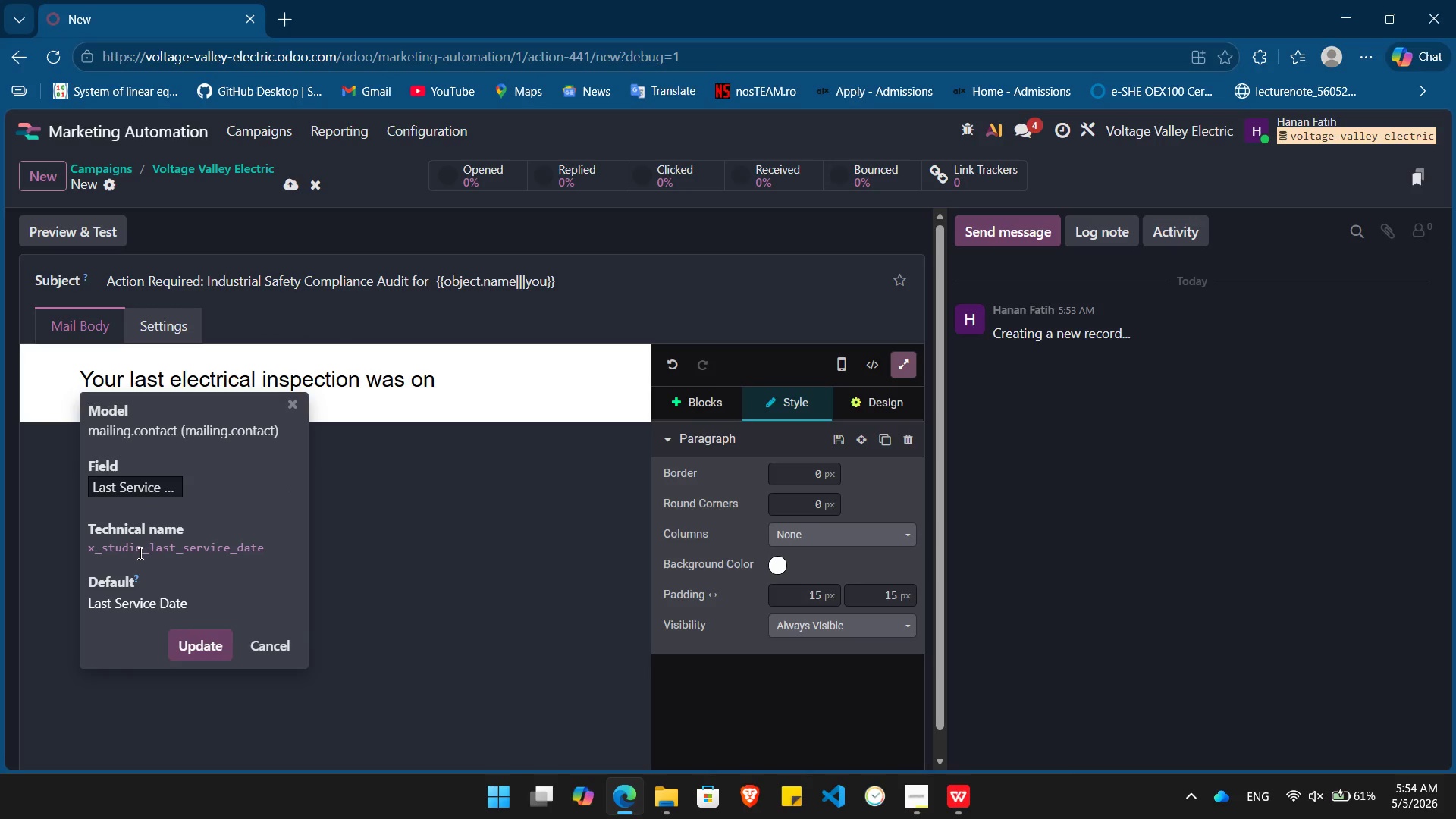 
double_click([139, 553])
 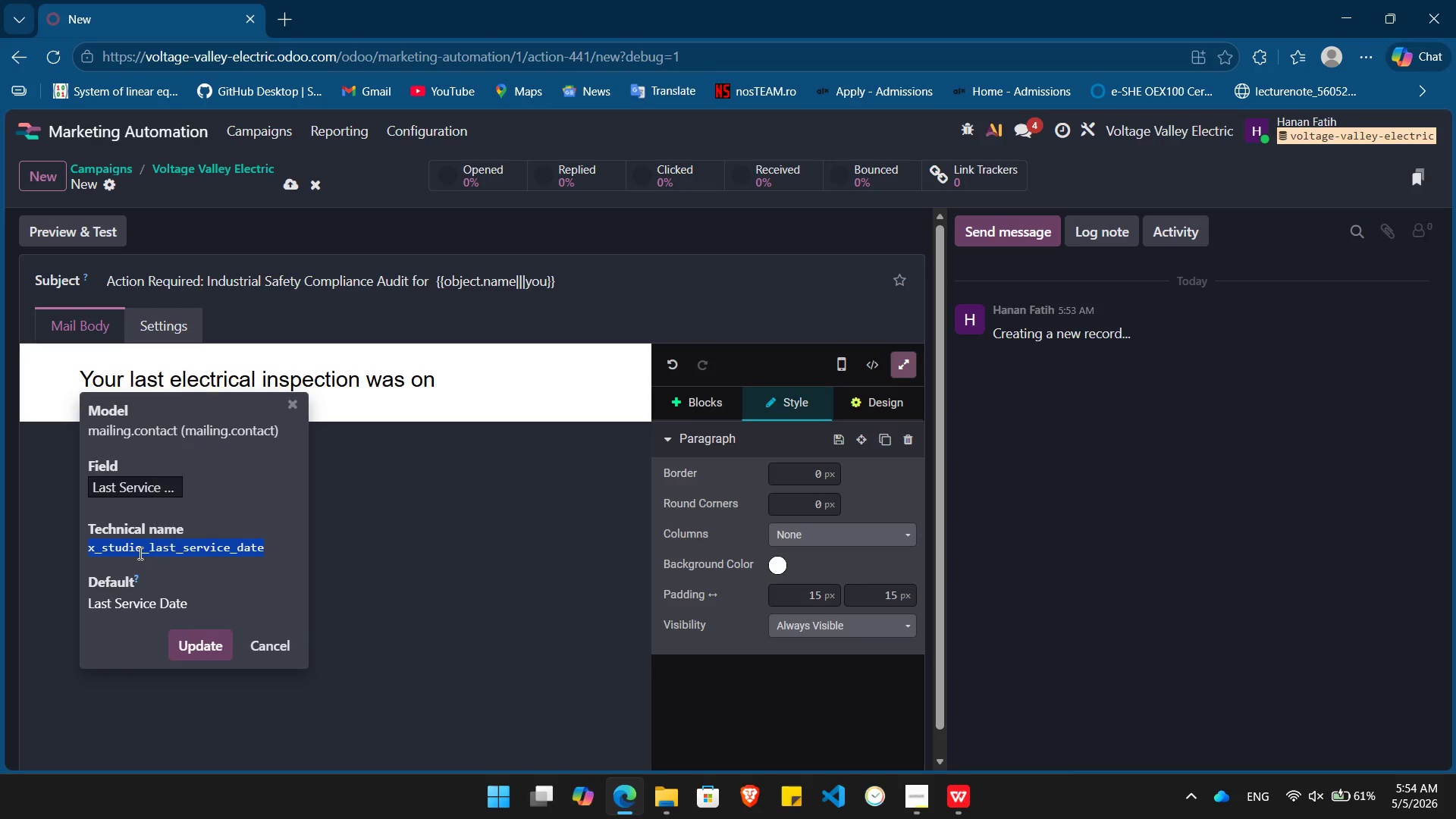 
key(Control+ControlLeft)
 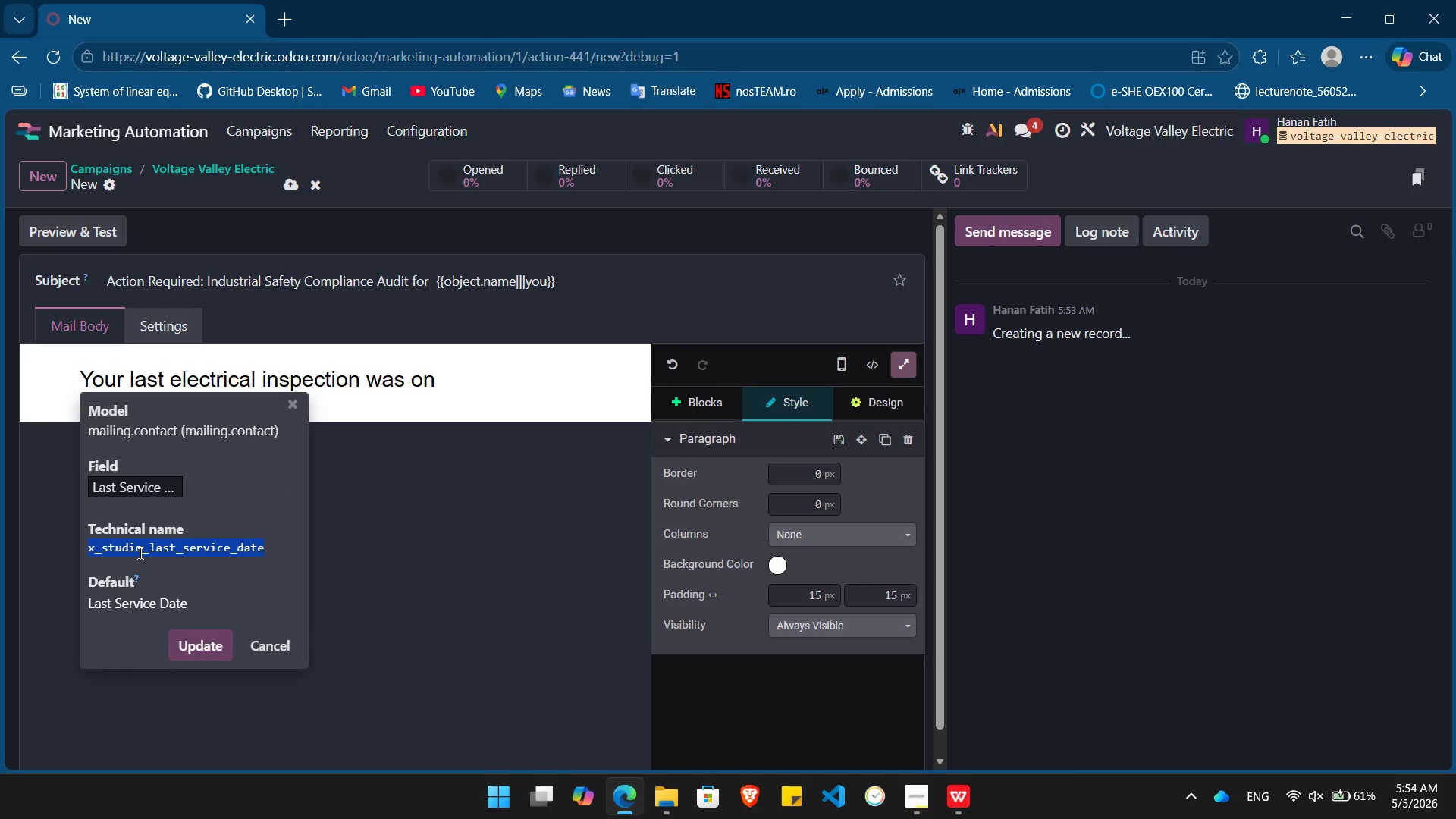 
key(Control+C)
 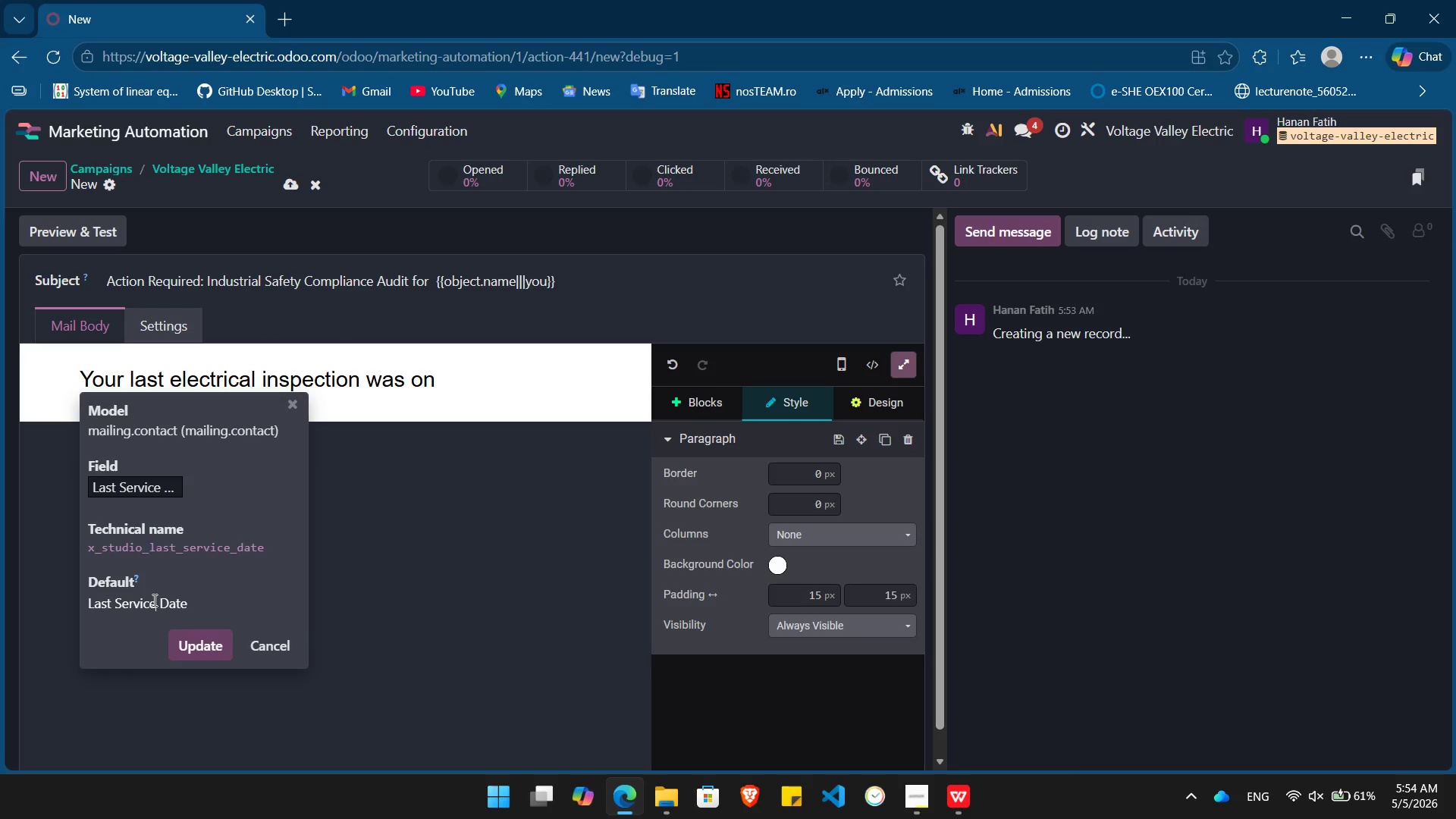 
double_click([153, 600])
 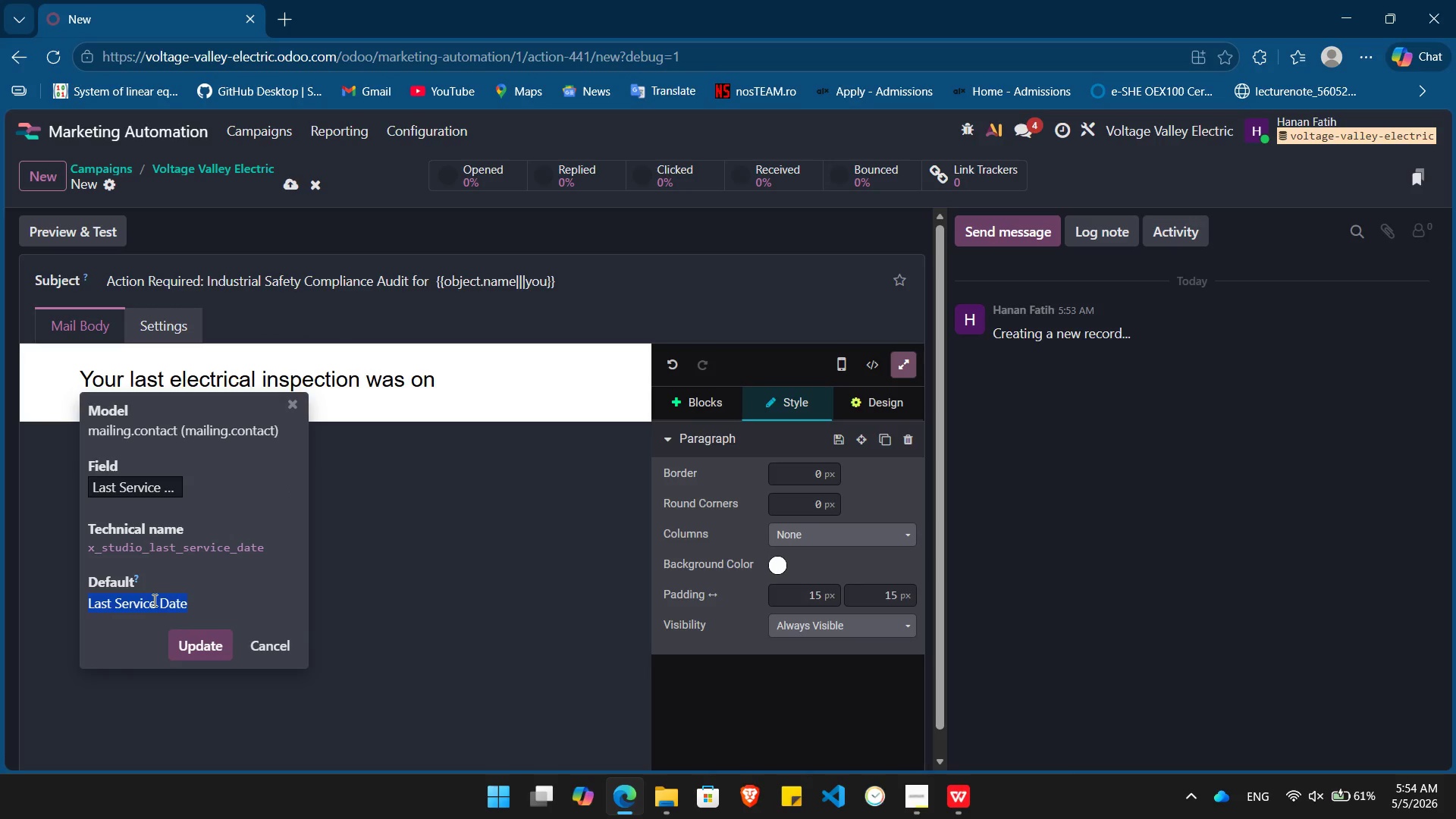 
triple_click([153, 600])
 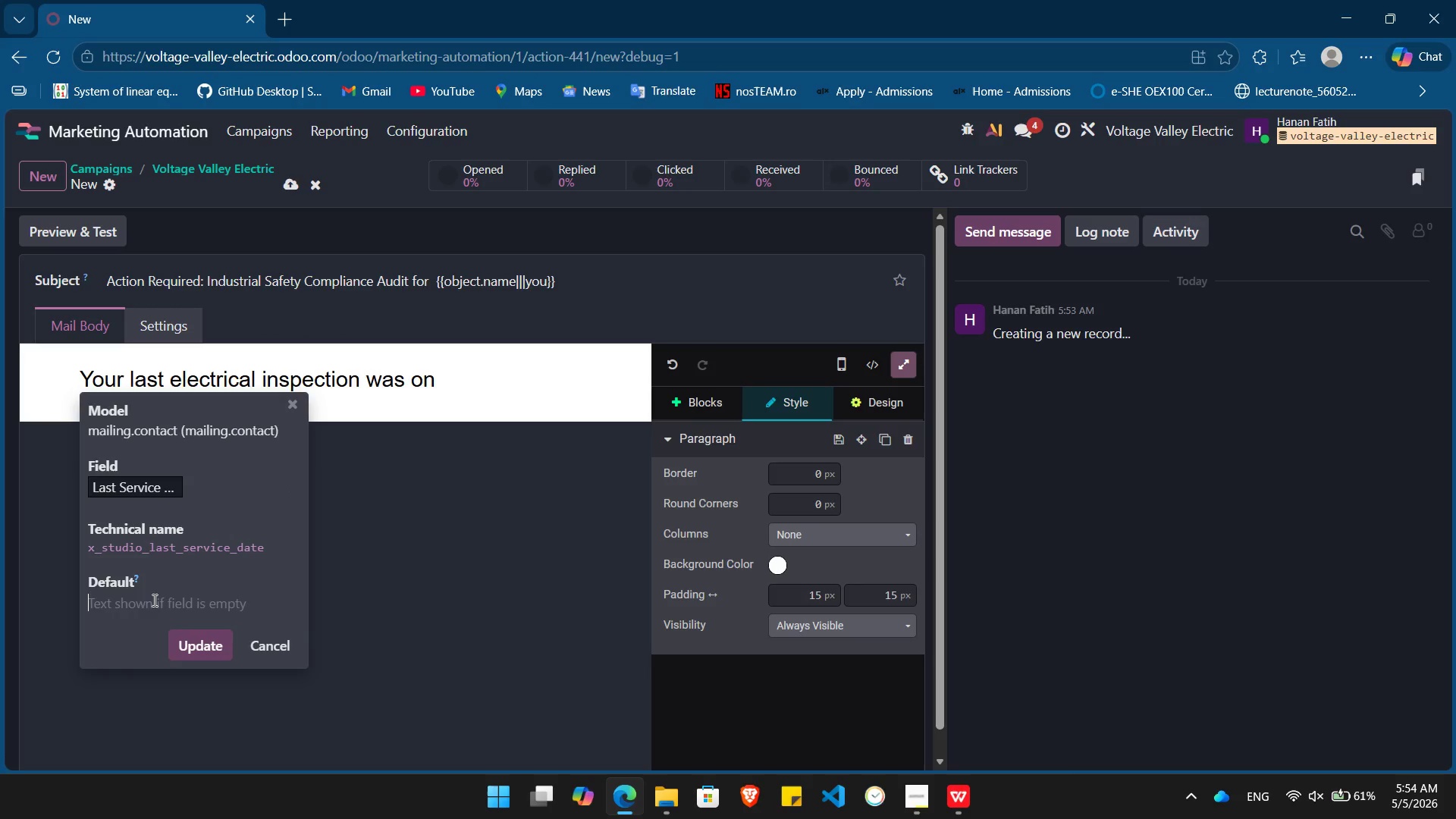 
key(Backspace)
type({{ object,)
key(Backspace)
type(.)
 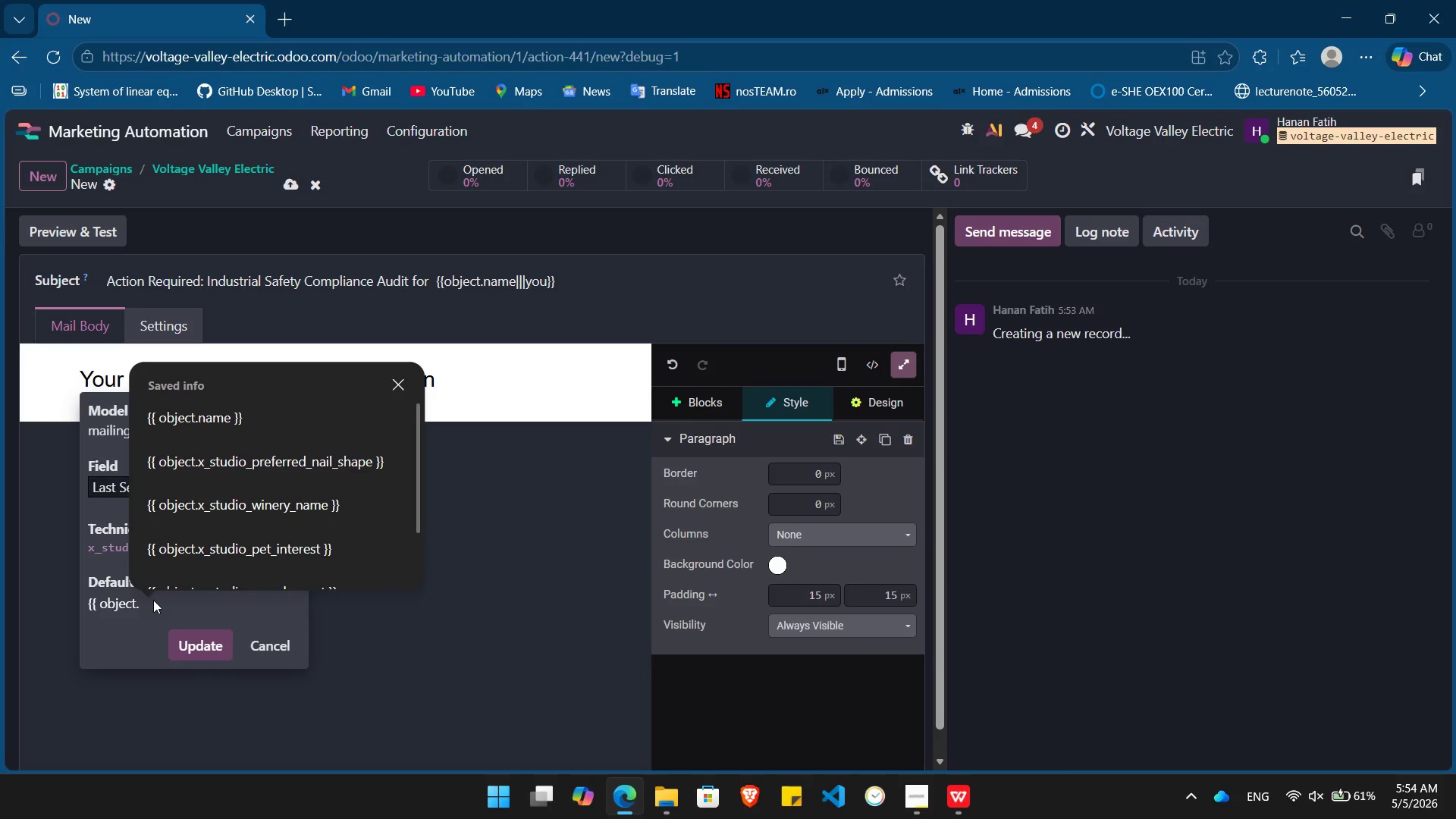 
key(Control+V)
 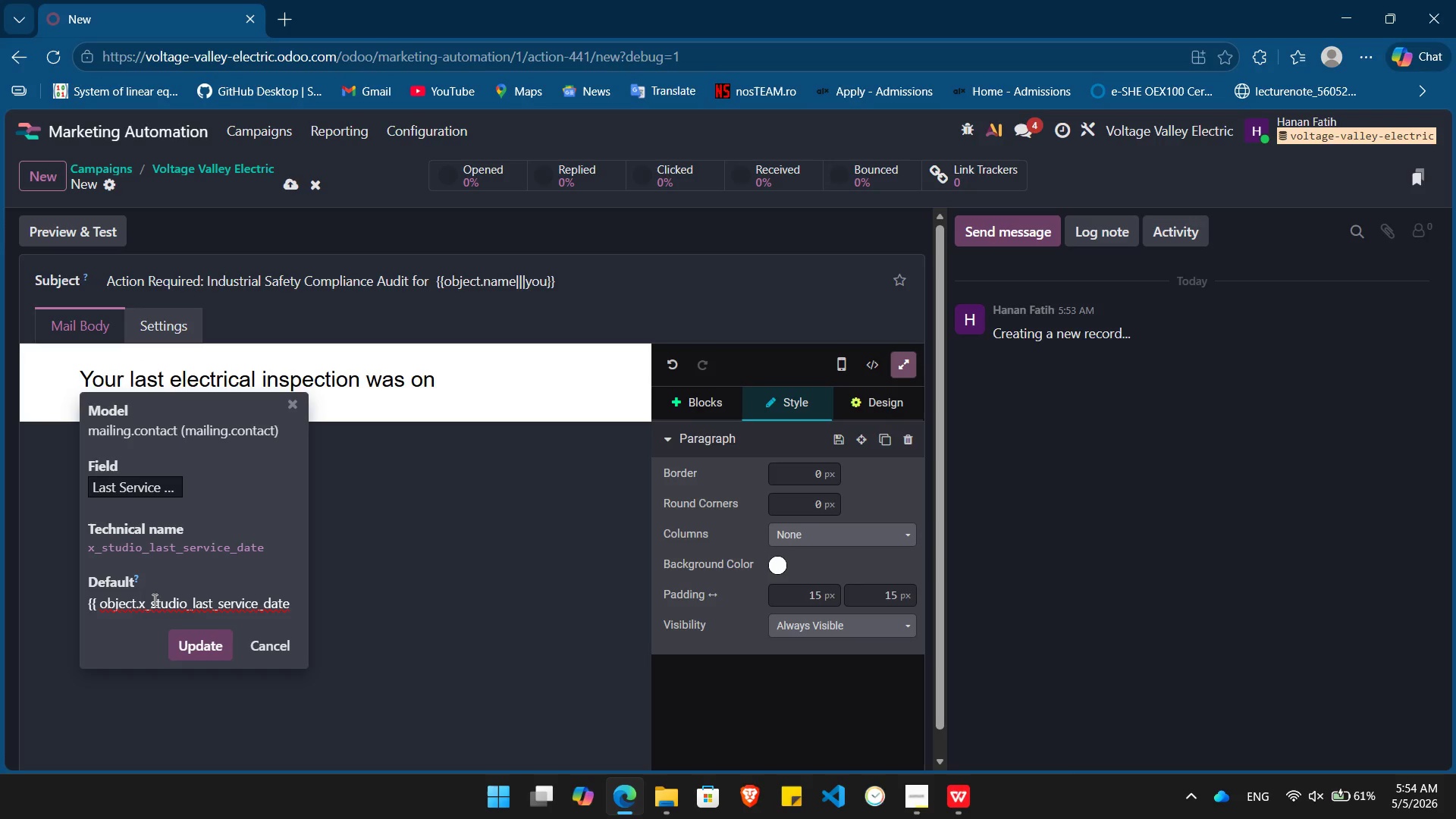 
key(Space)
 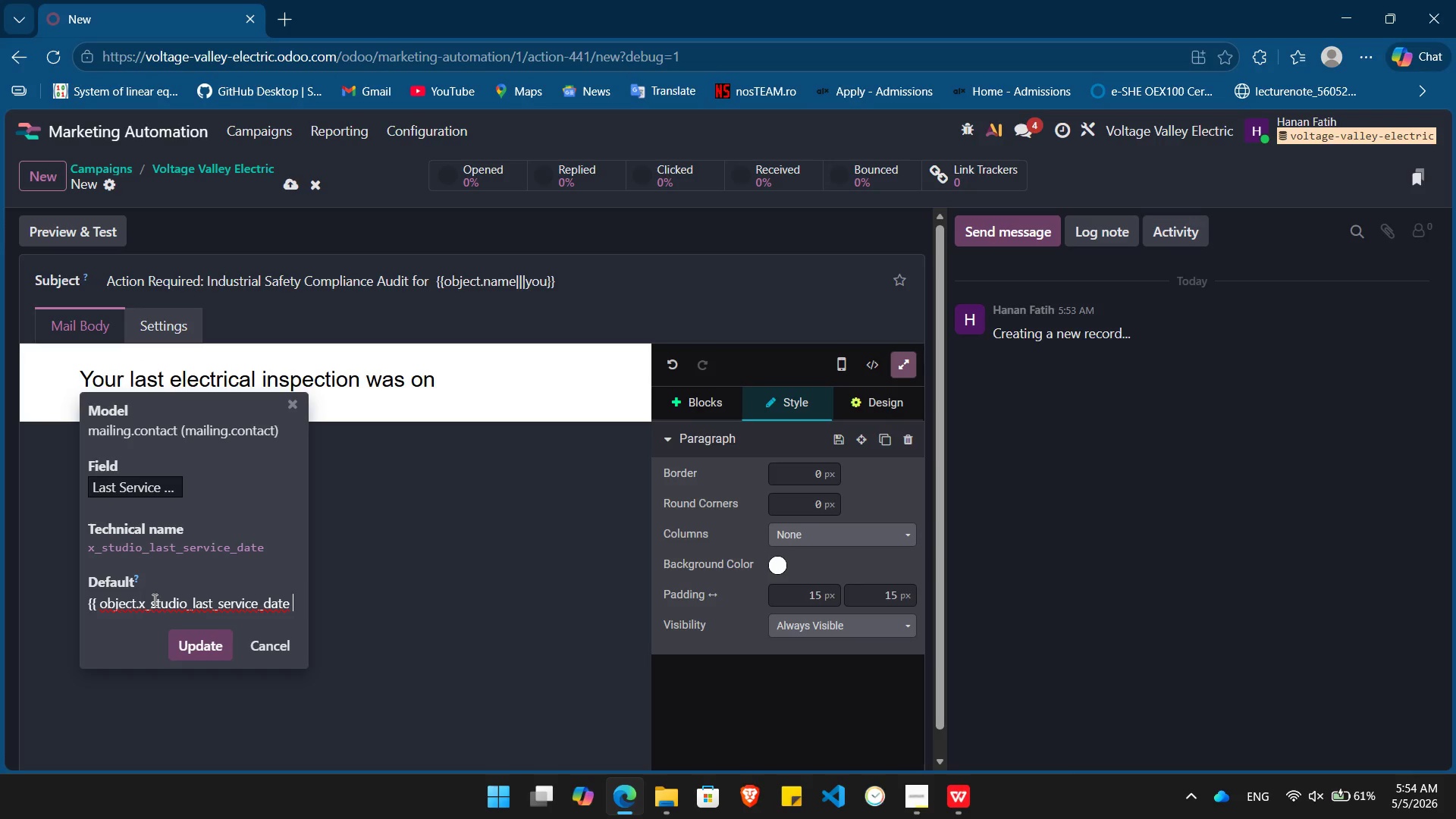 
key(Shift+BracketRight)
 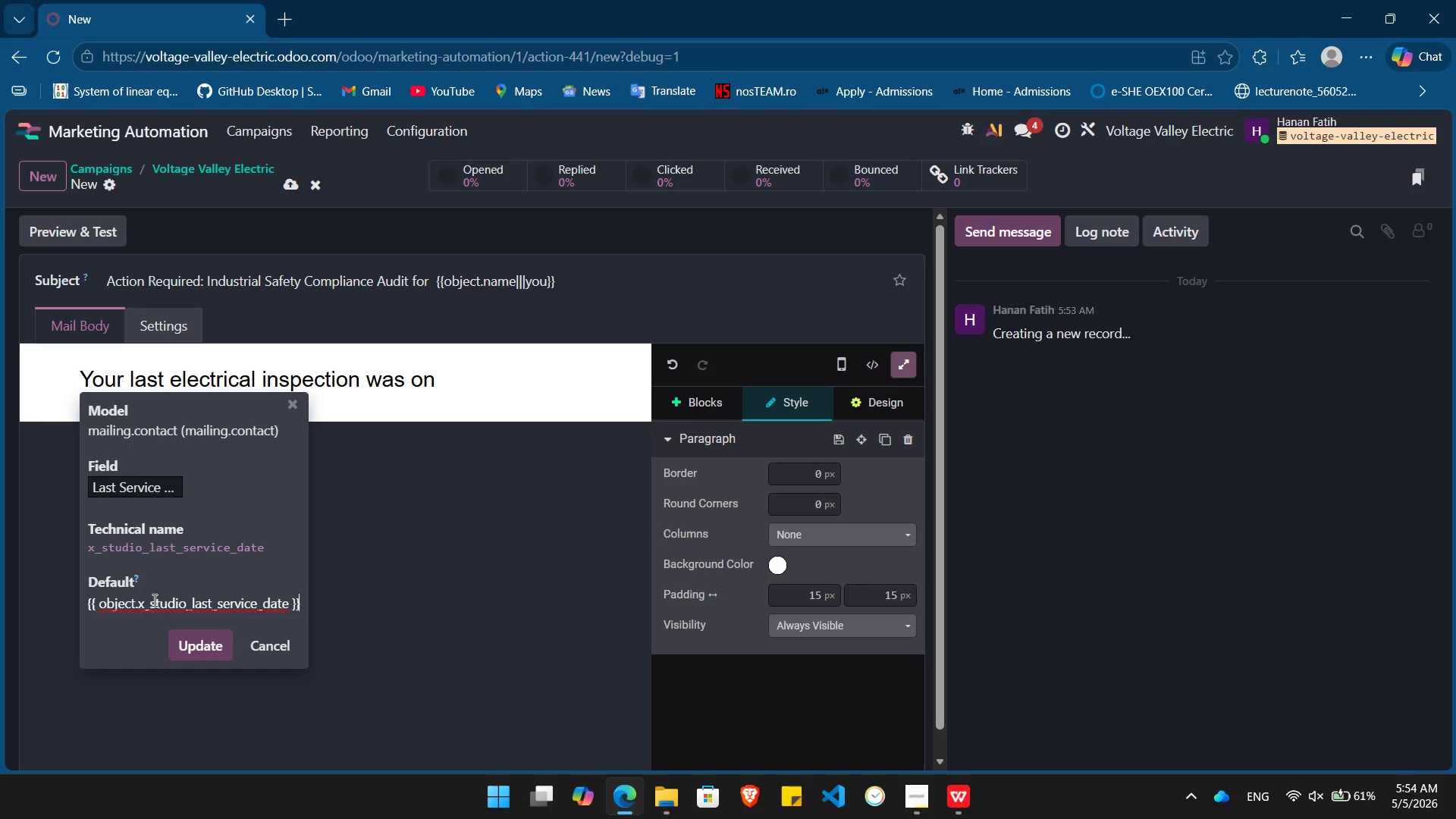 
key(Shift+BracketRight)
 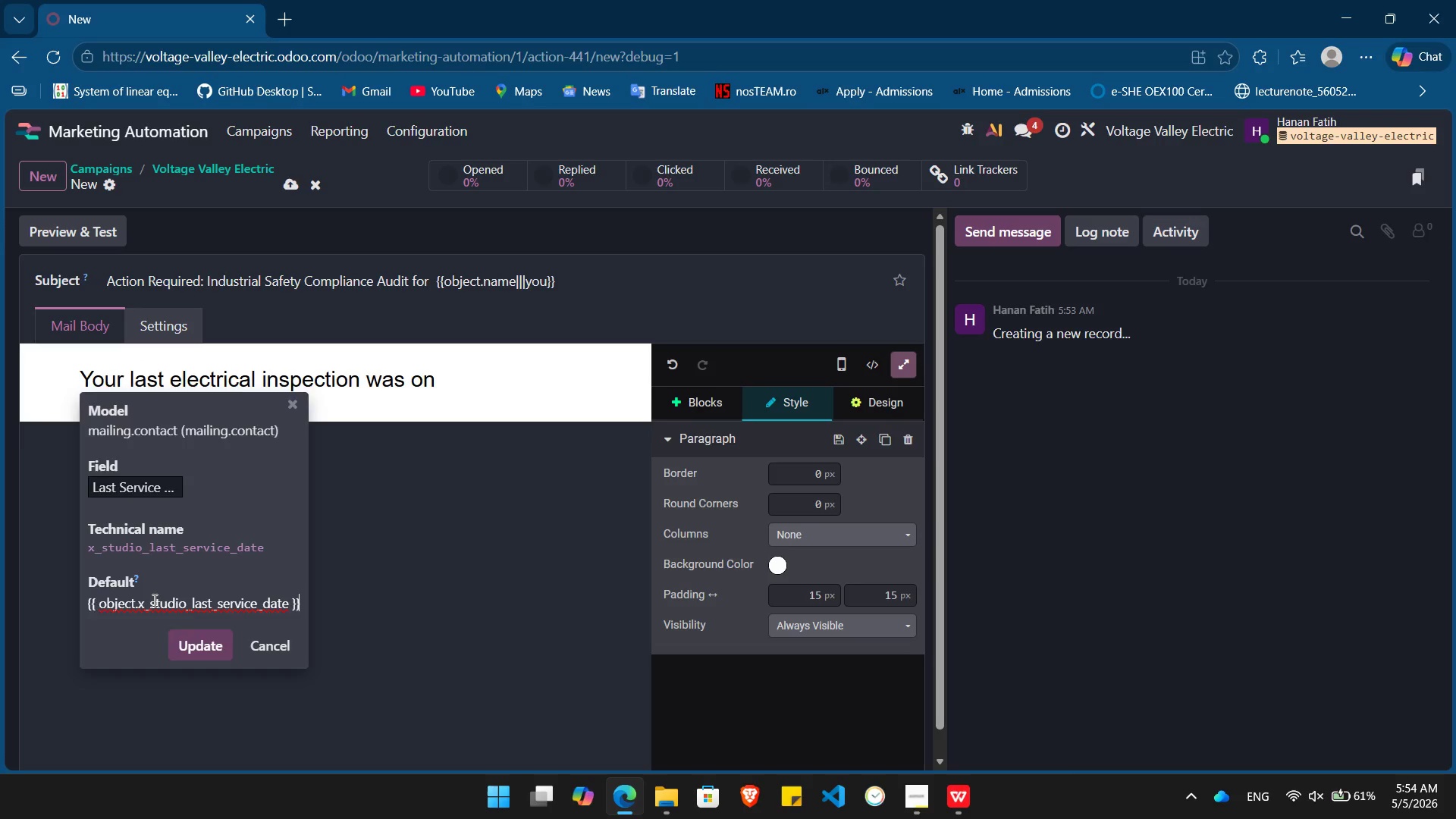 
key(Enter)
 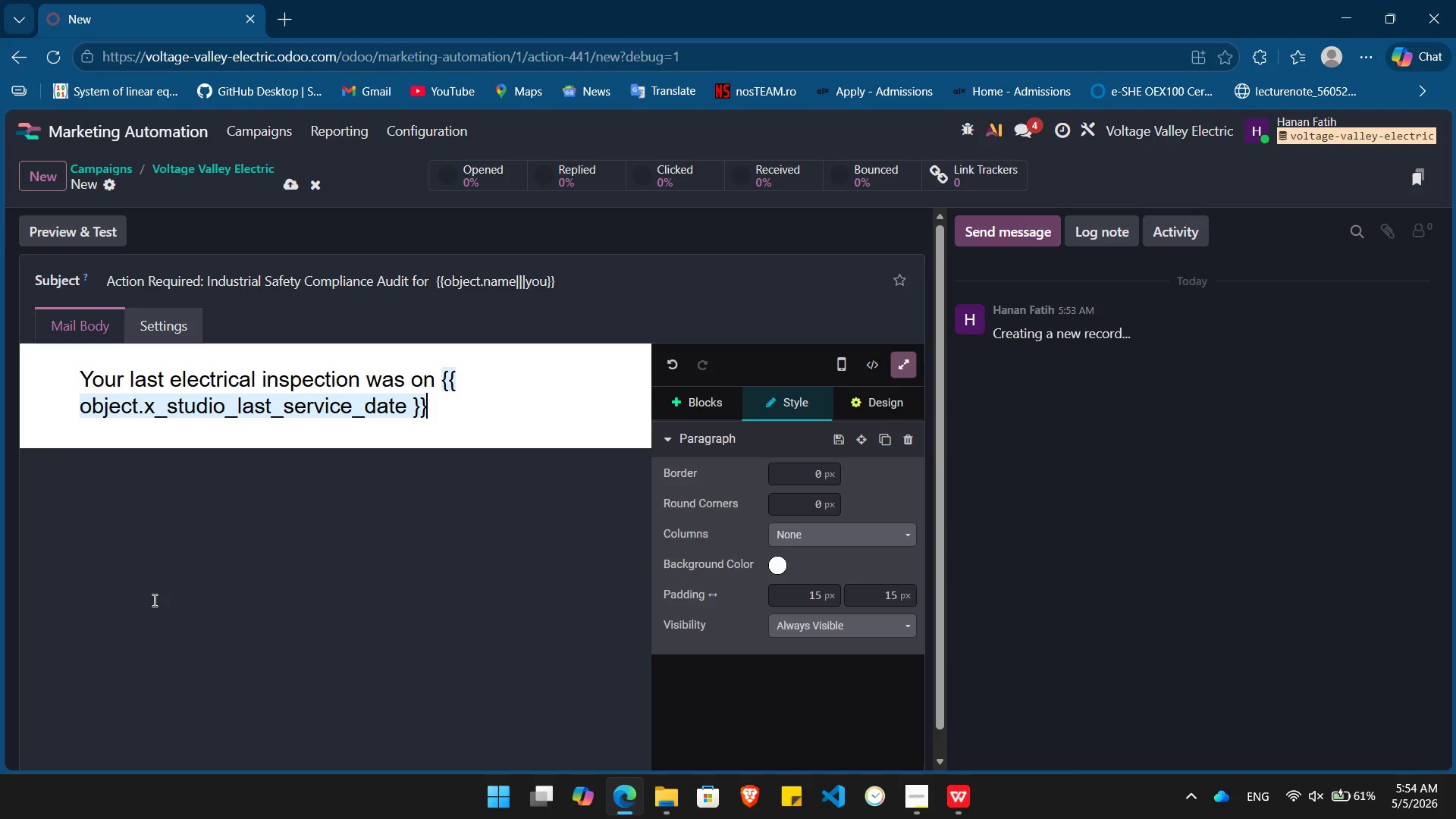 
wait(5.89)
 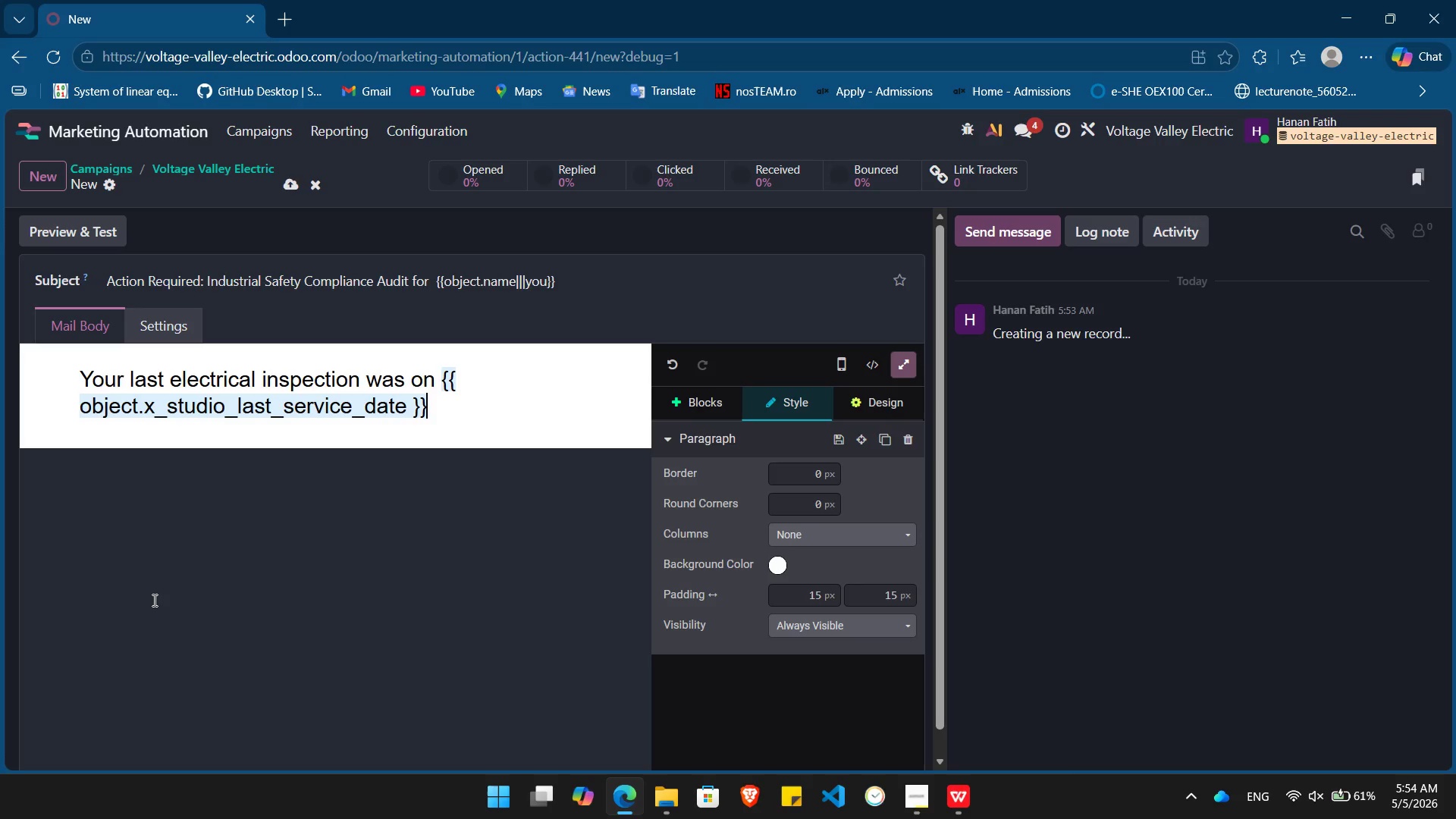 
type(. Is your facility still compliant?)
 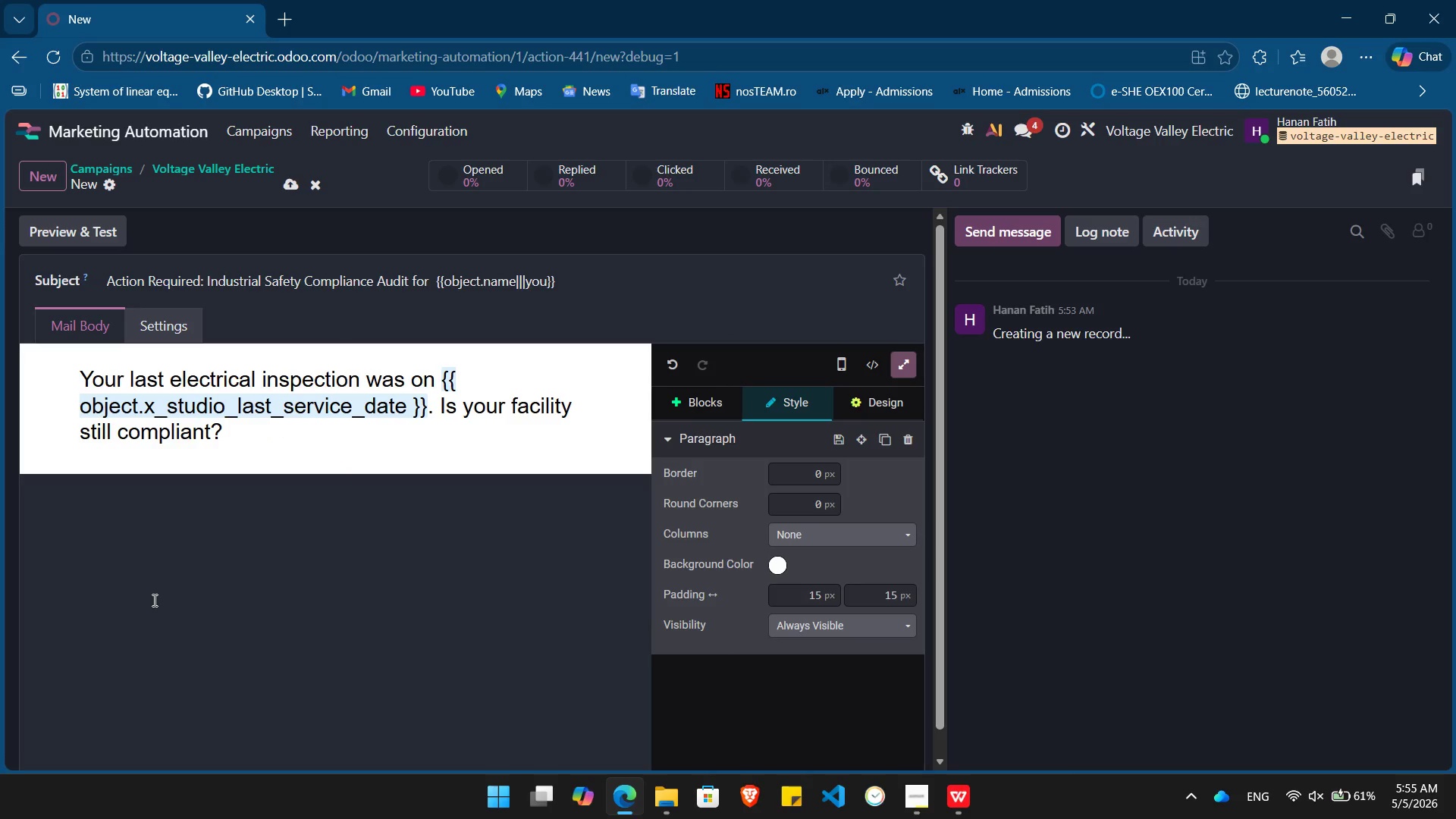 
key(Enter)
 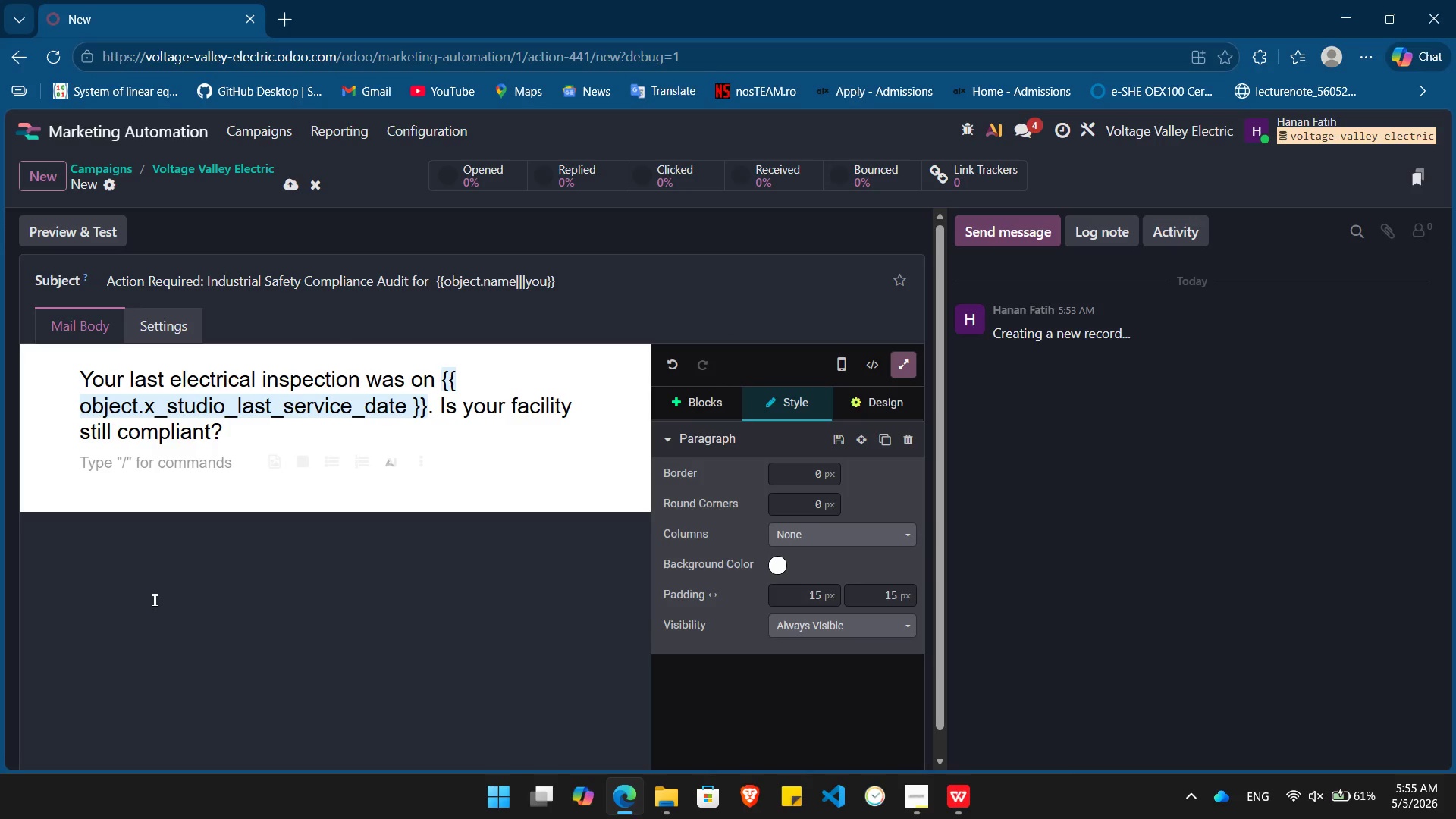 
type(Dear /)
 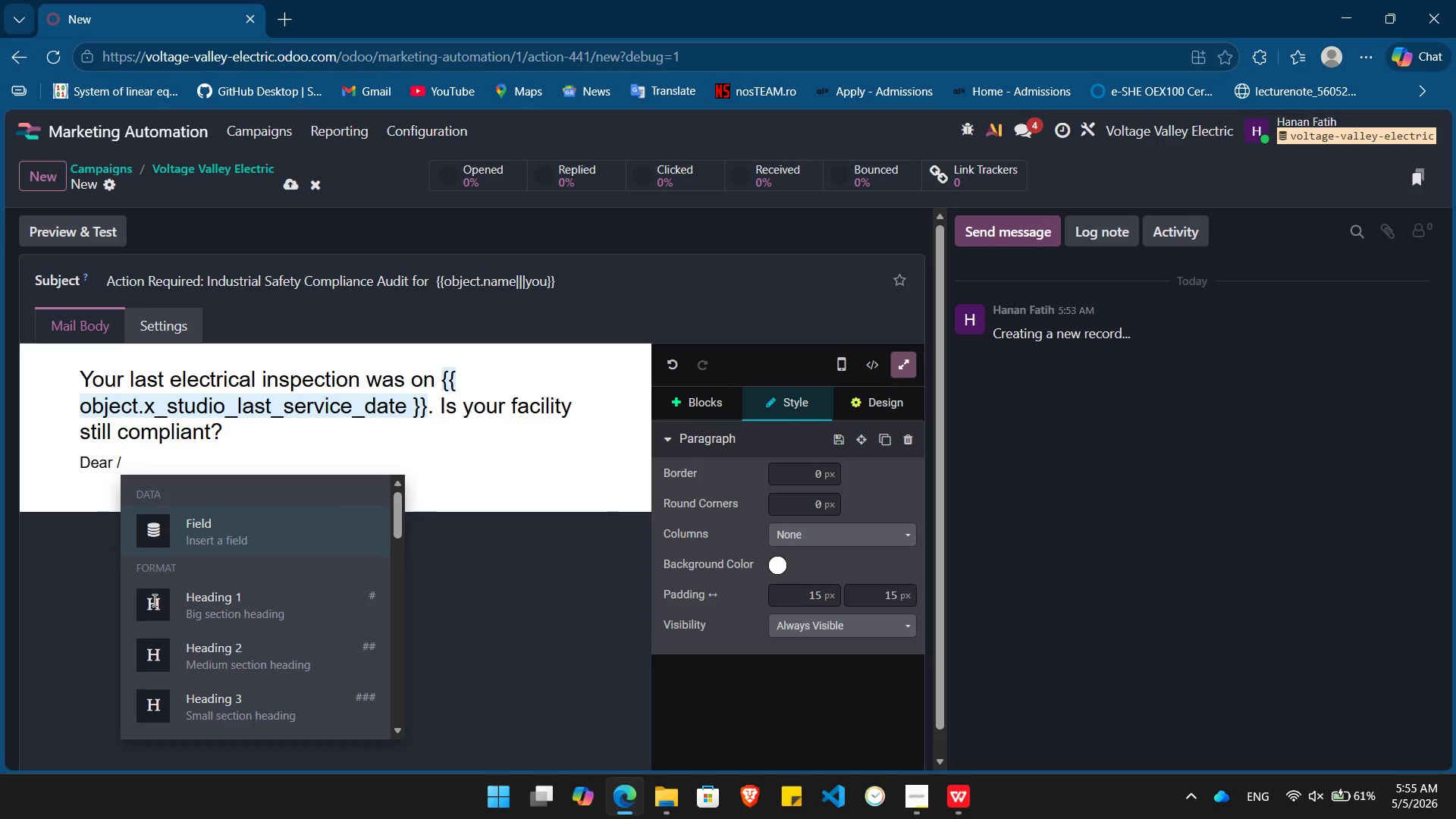 
key(Enter)
 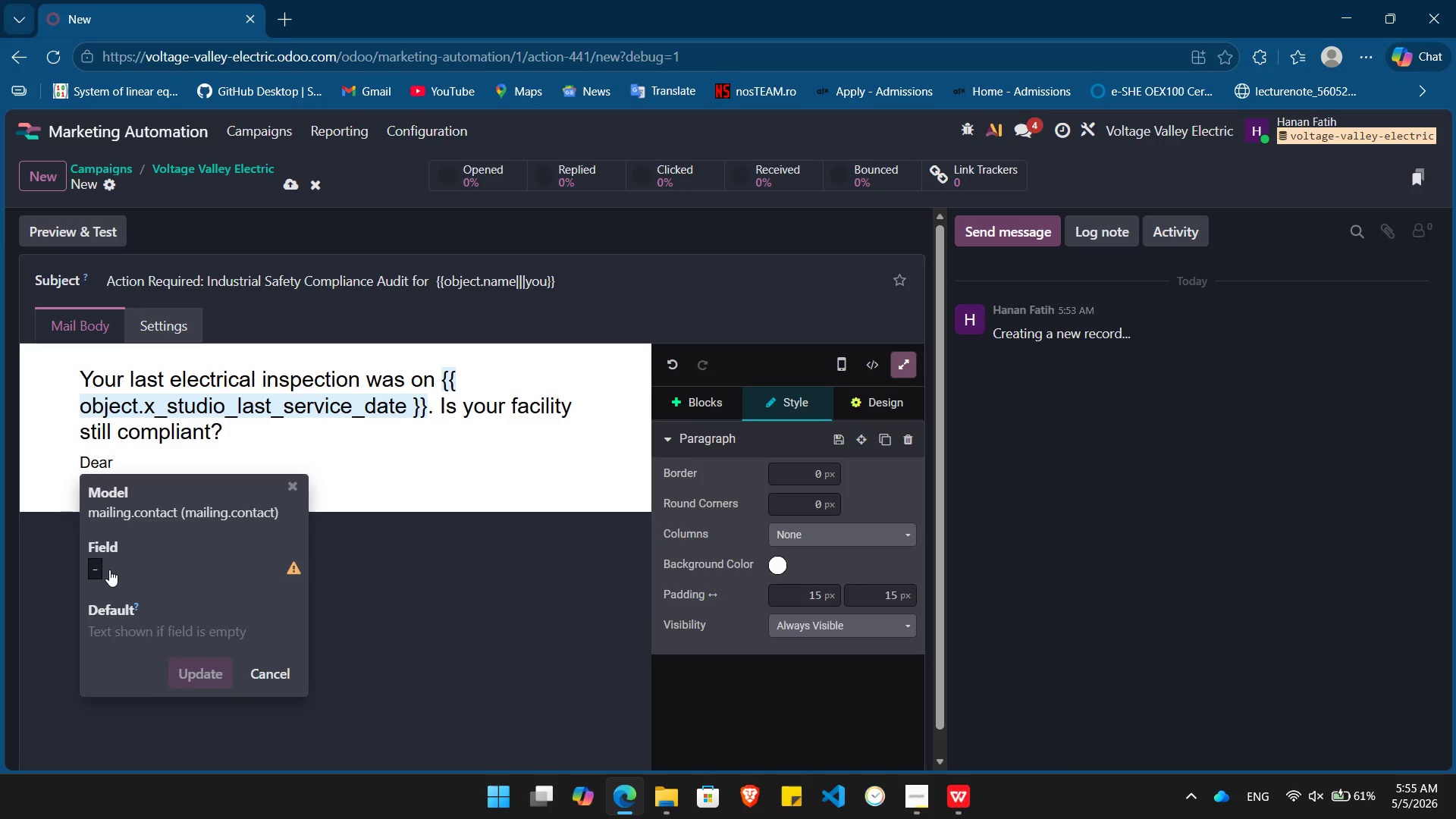 
left_click([109, 570])
 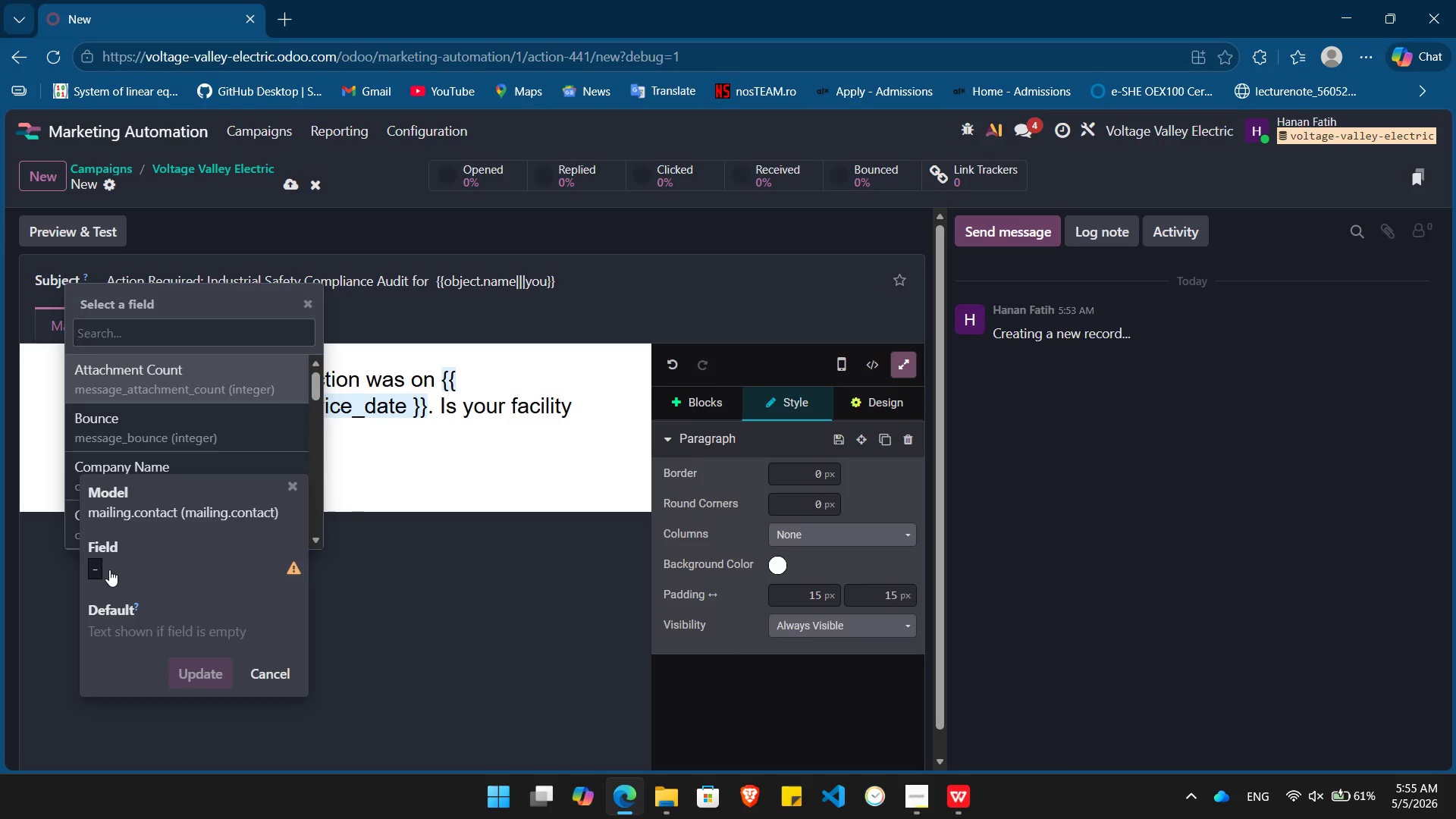 
type(name)
 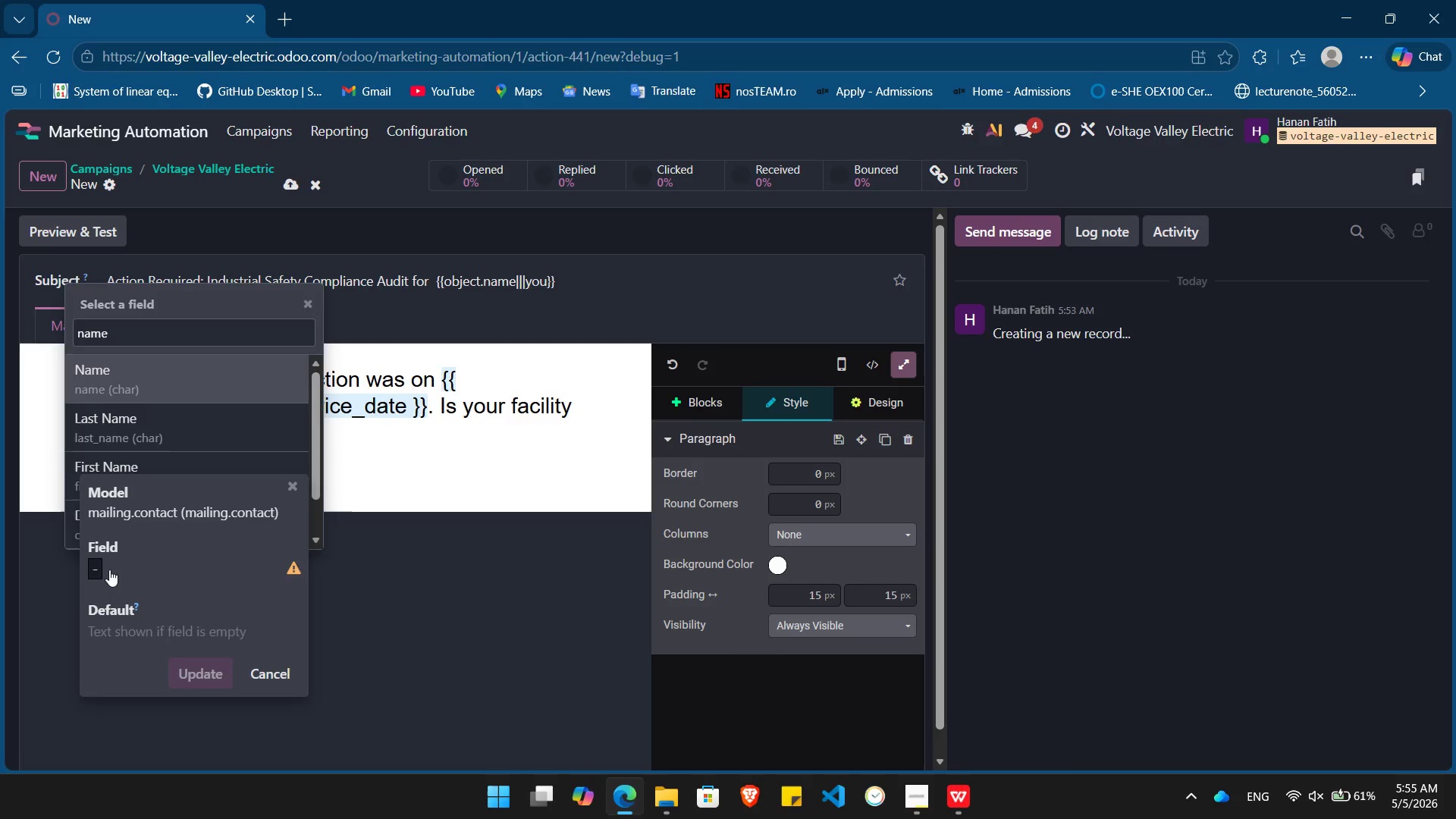 
key(Enter)
 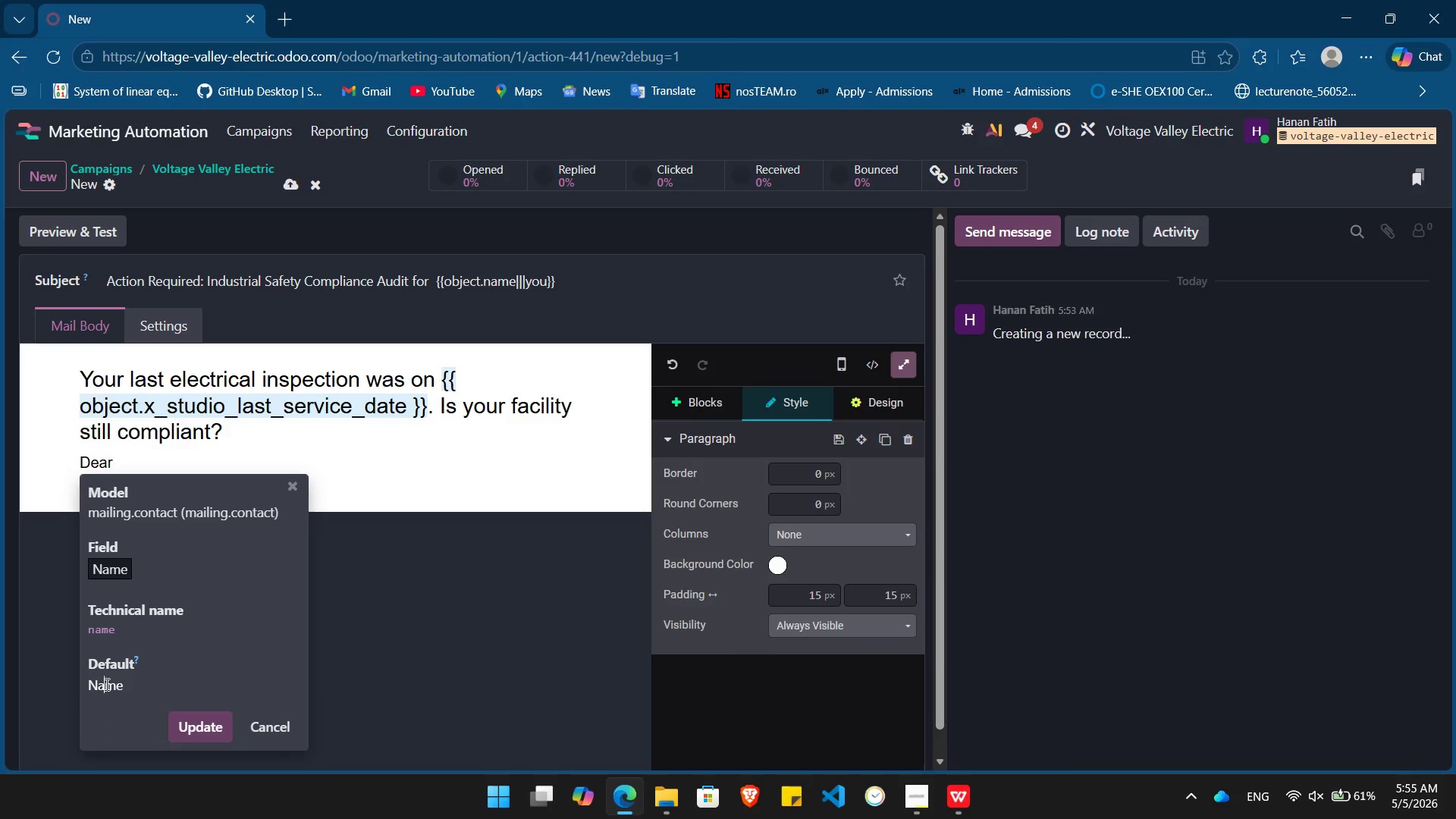 
double_click([105, 684])
 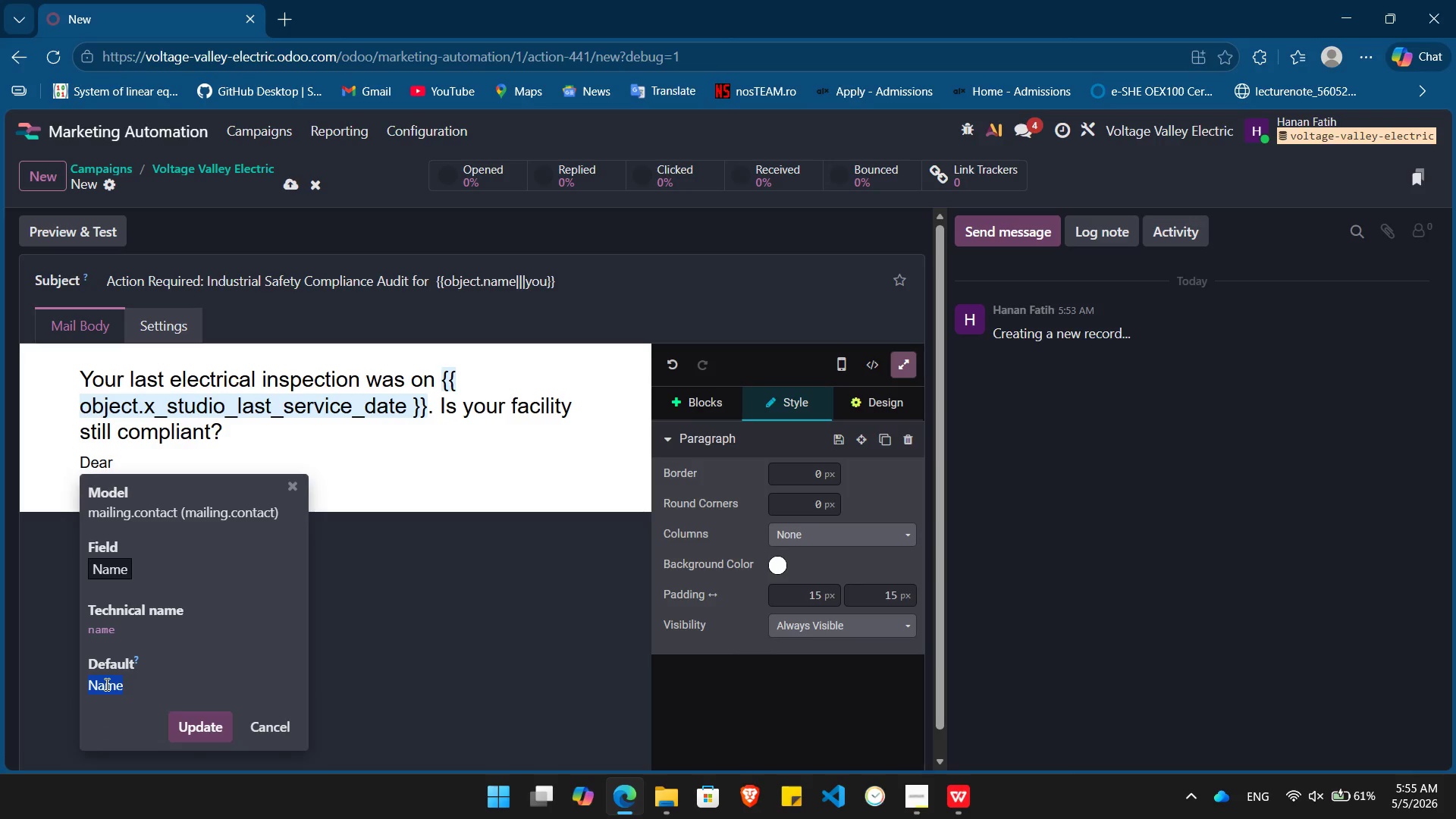 
key(Shift+BracketLeft)
 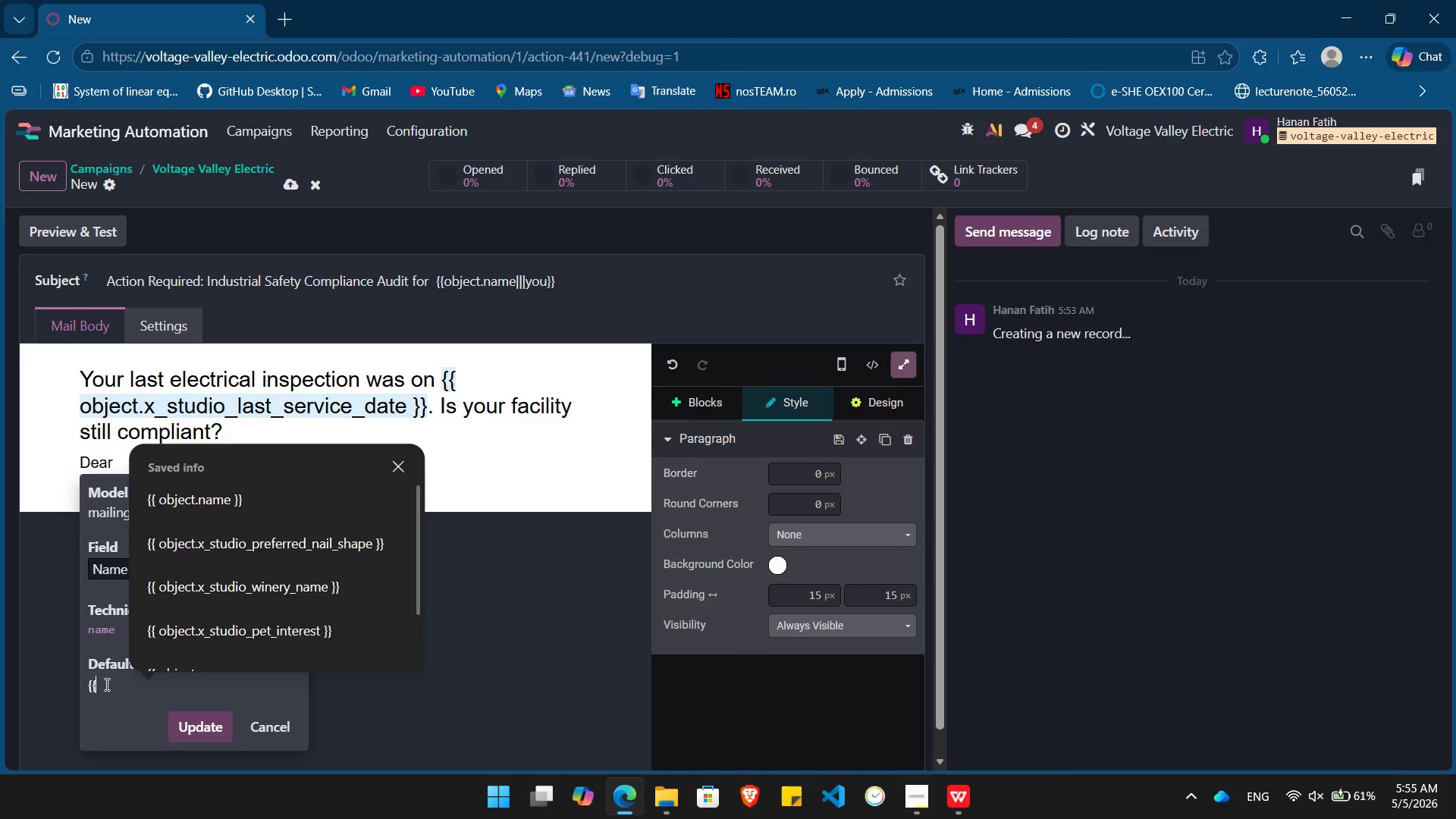 
key(Shift+BracketLeft)
 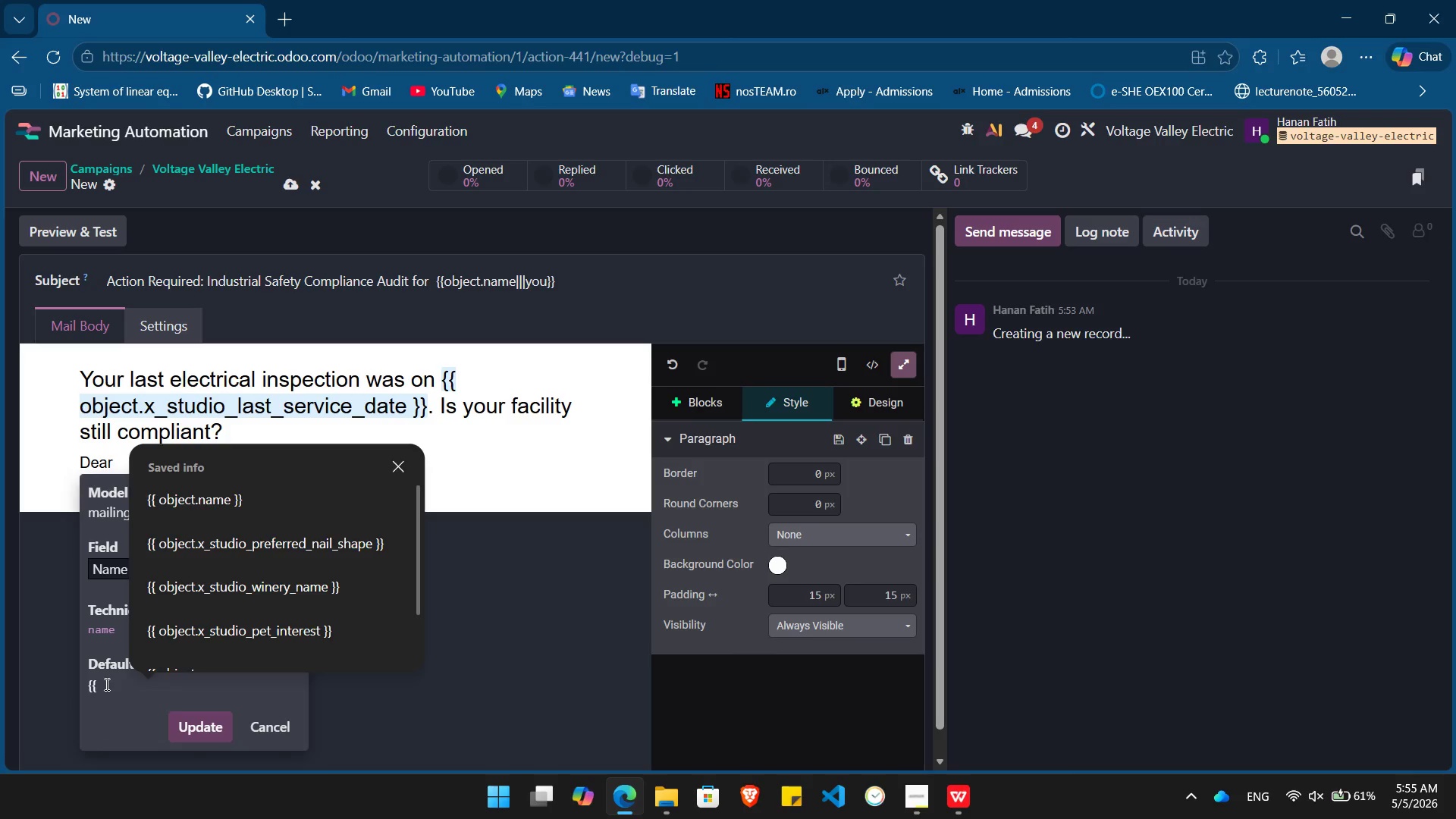 
key(ArrowDown)
 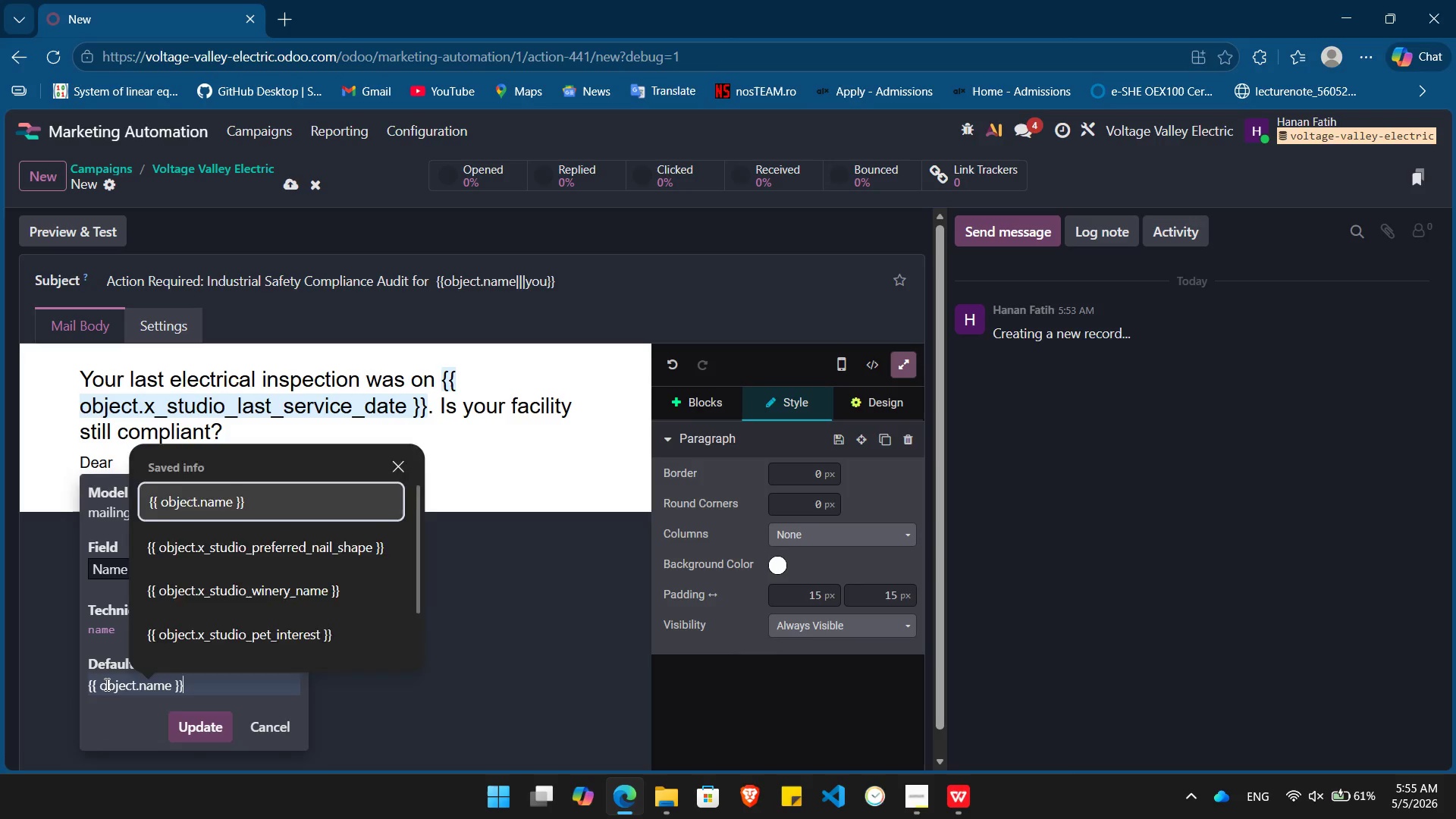 
key(Enter)
 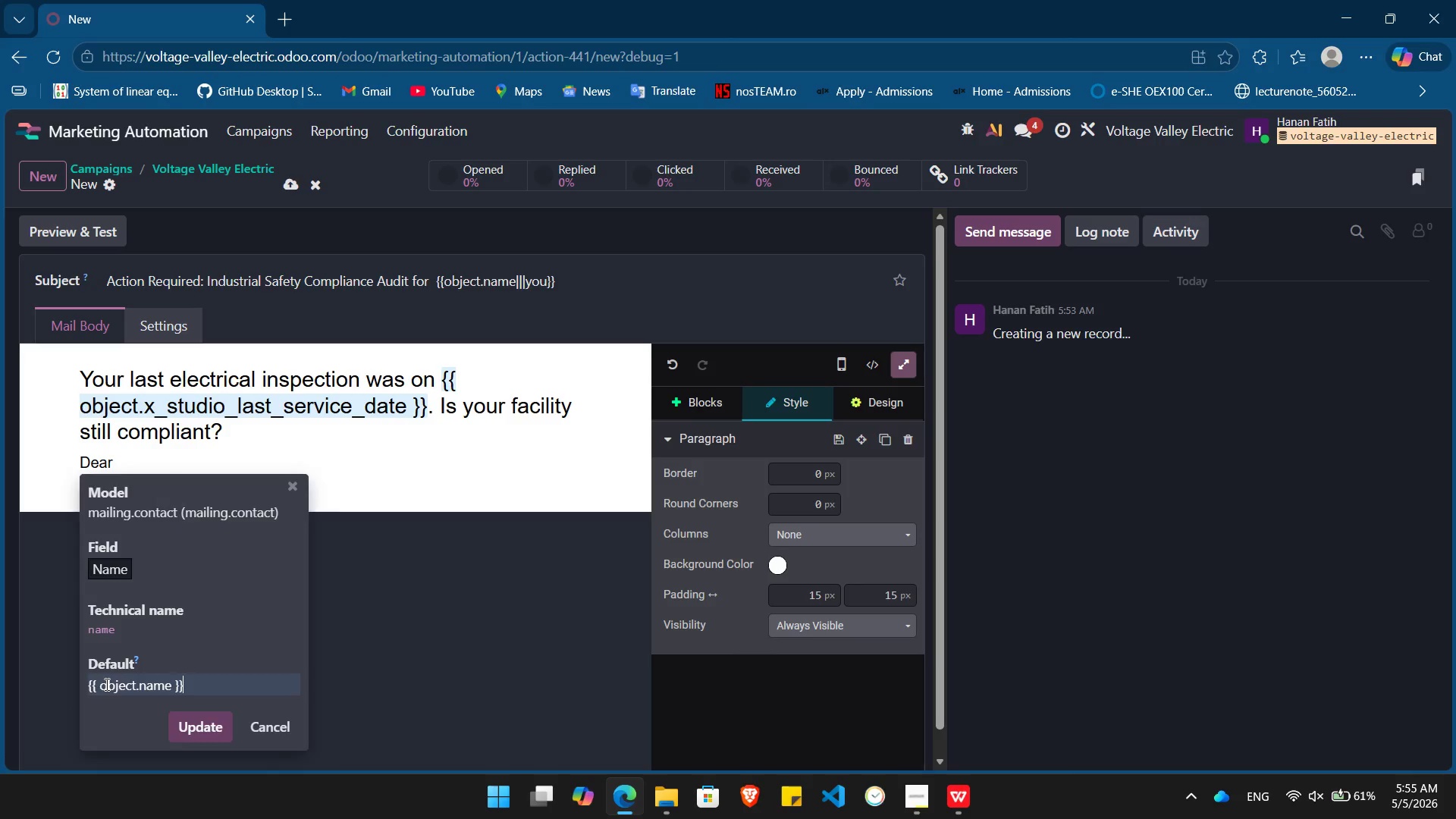 
key(Enter)
 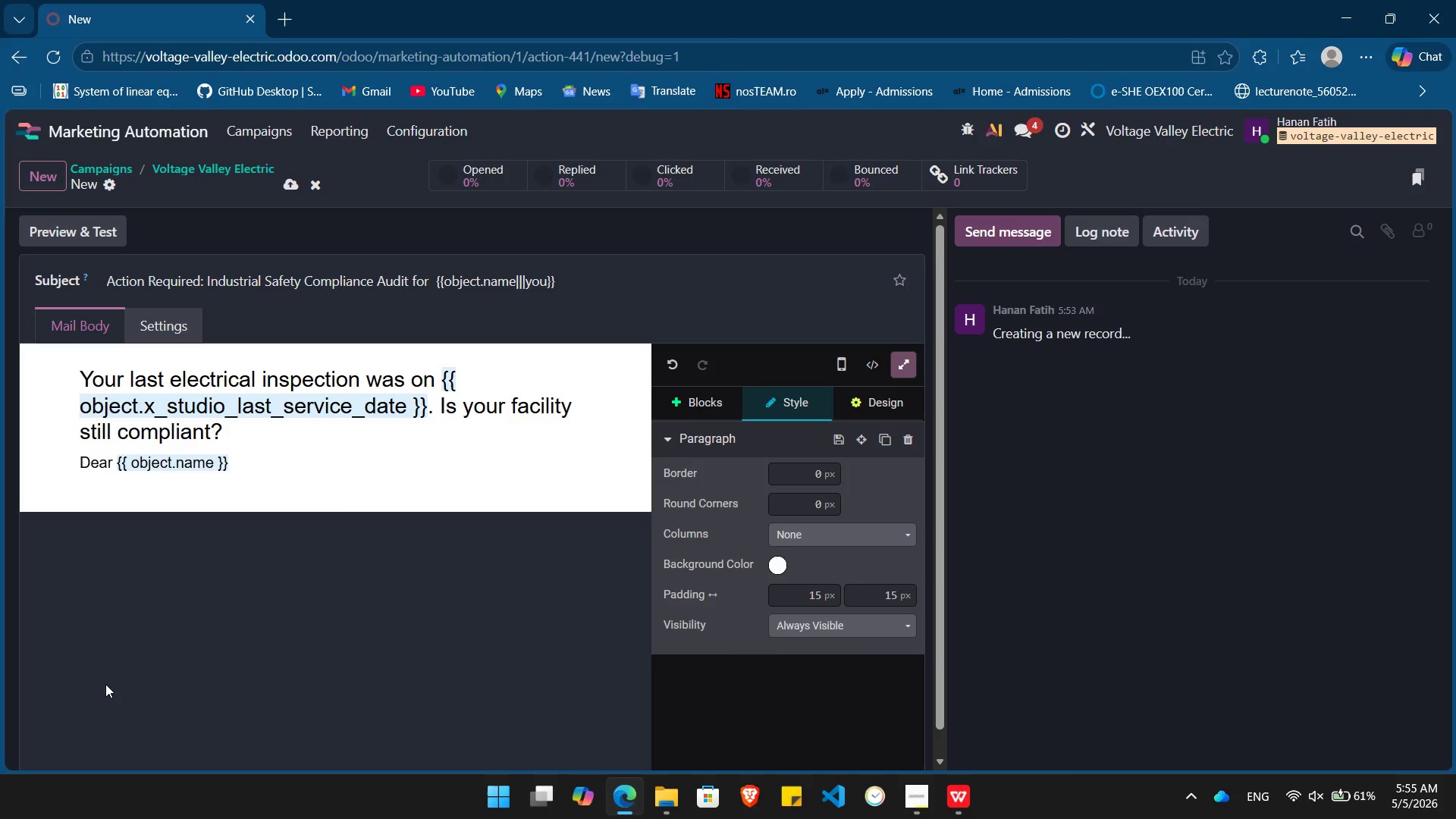 
key(Comma)
 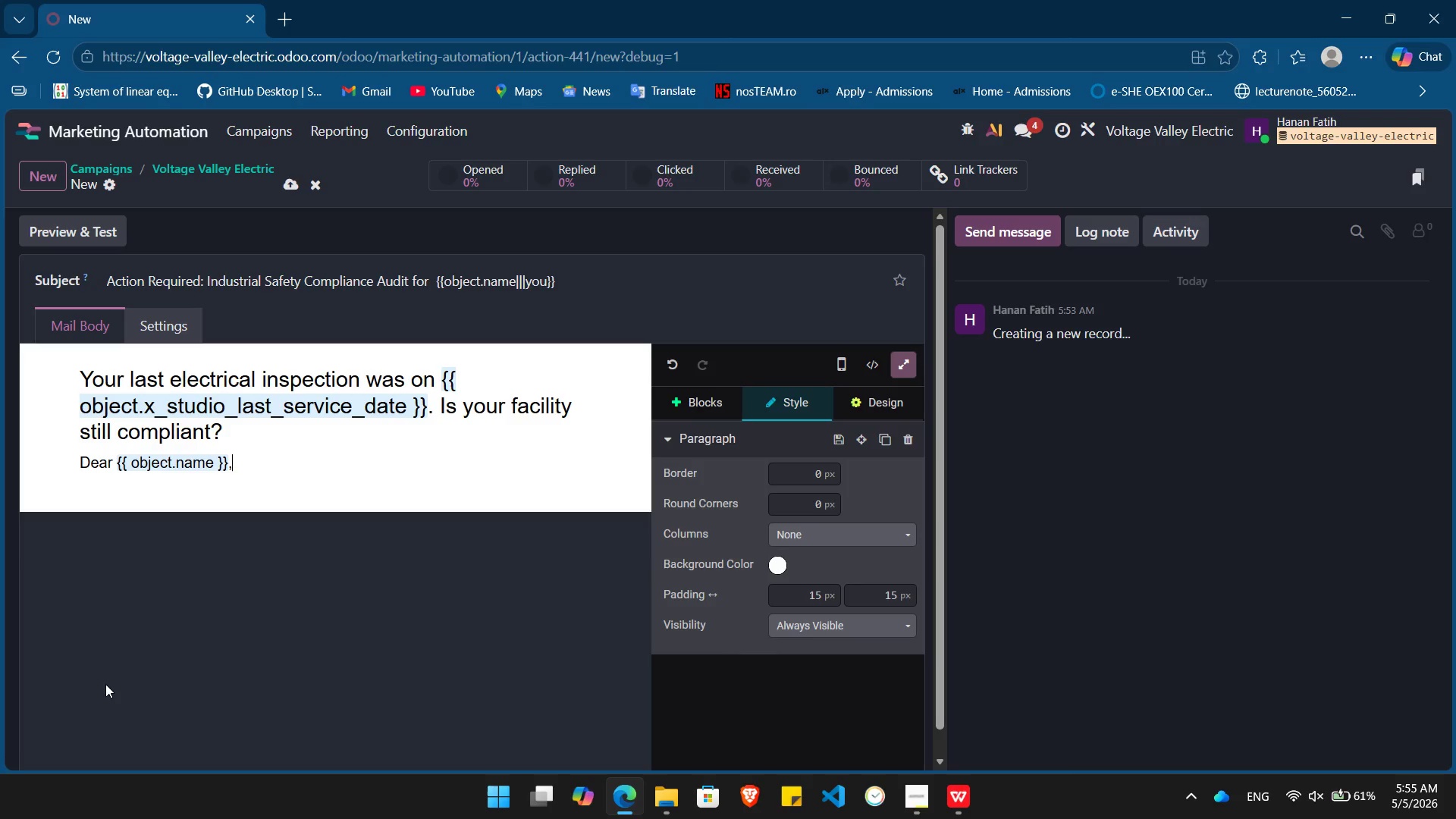 
key(Enter)
 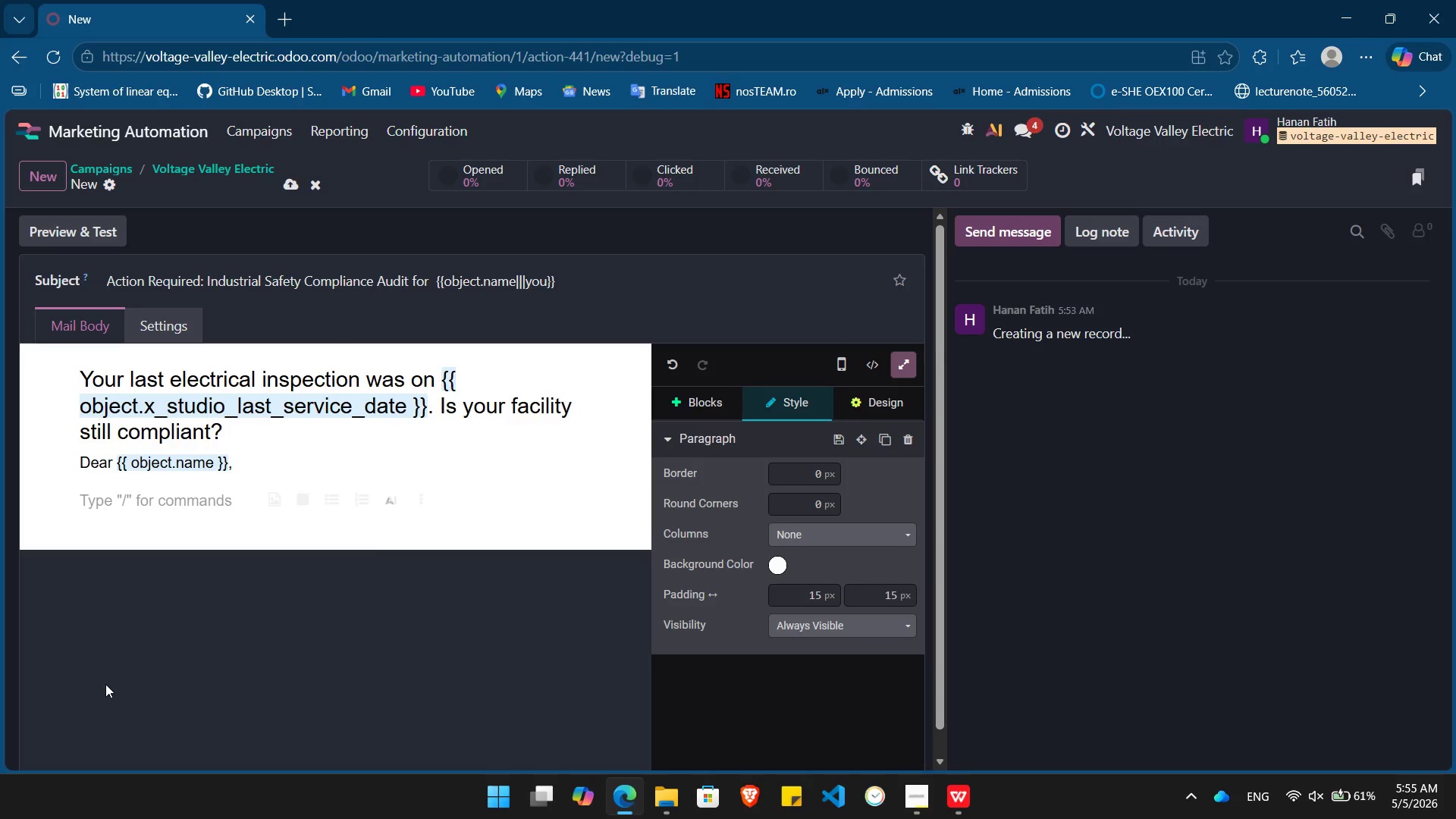 
type(Maintaining the electrical integrity of industrial fa)
key(Tab)
type( is not )
key(Tab)
 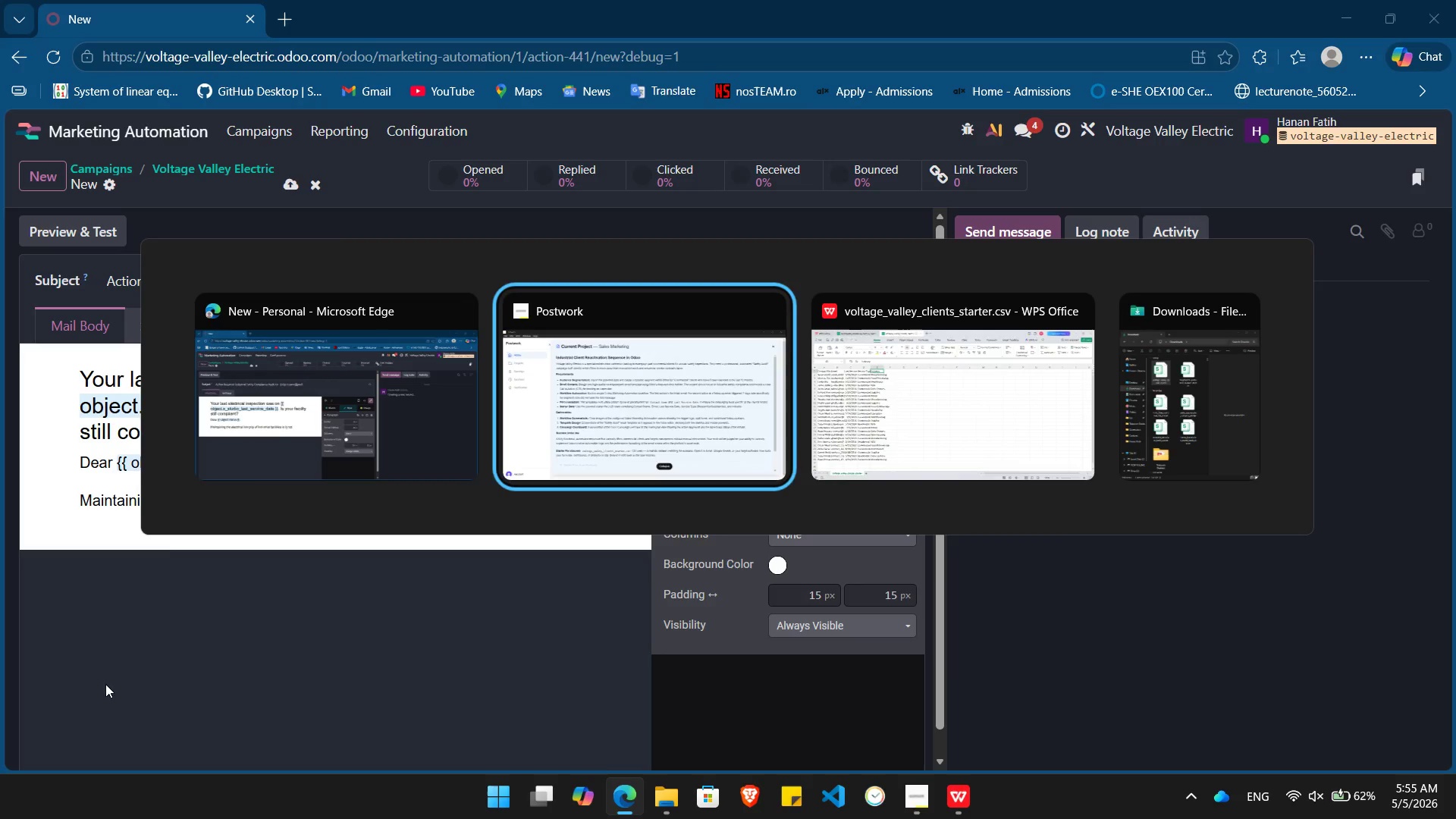 
hold_key(key=AltLeft, duration=0.98)